 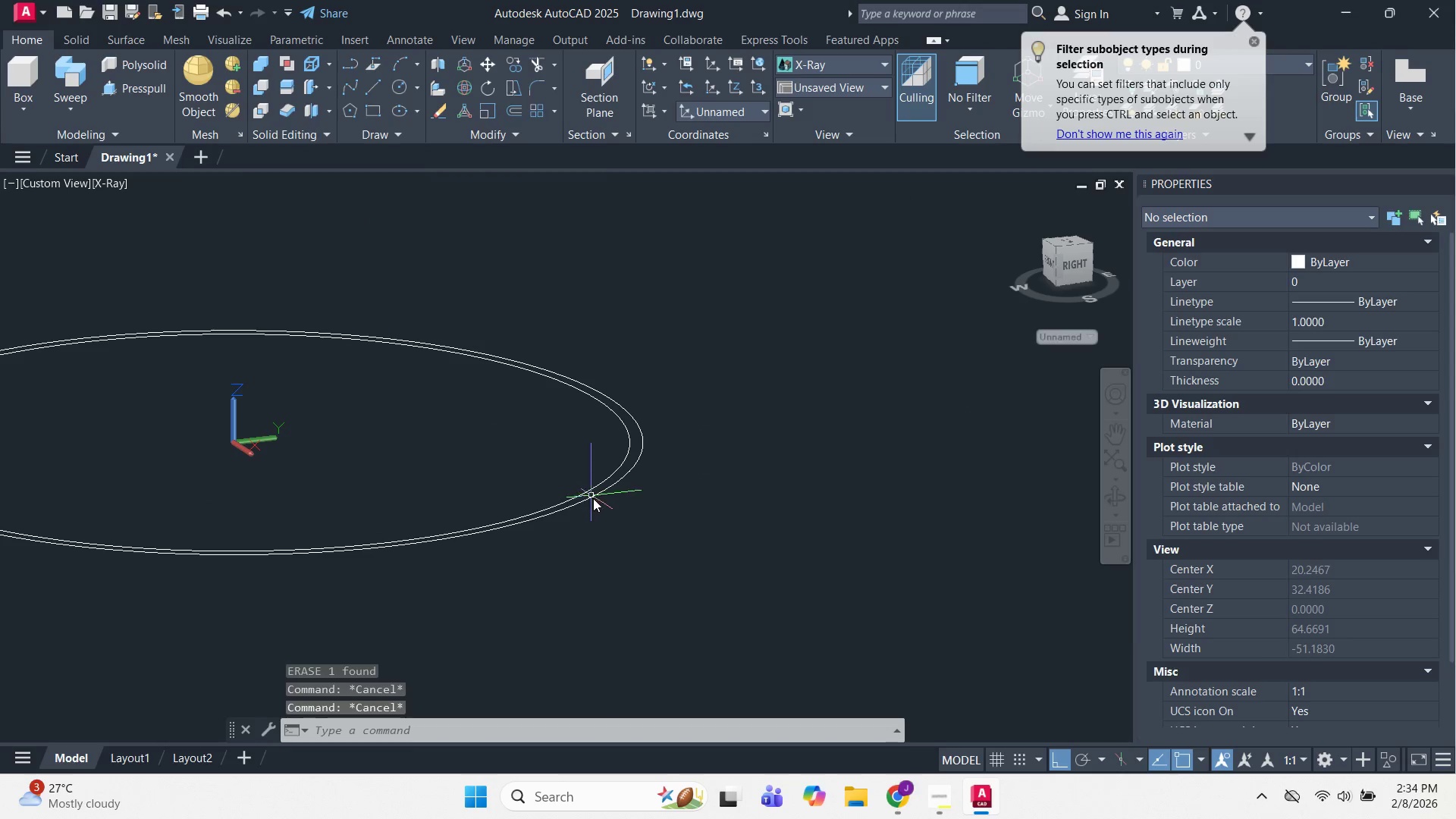 
left_click([597, 500])
 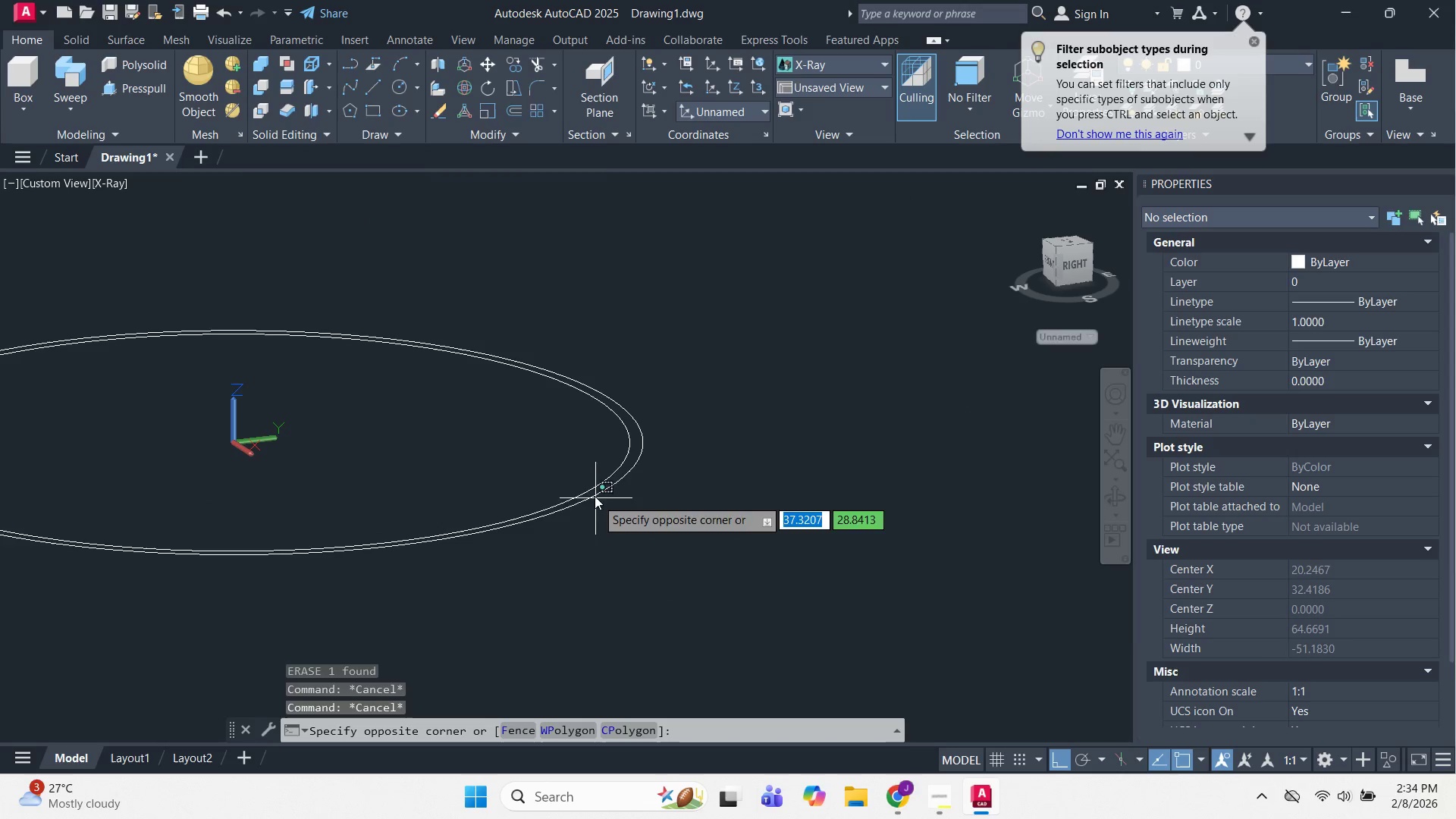 
key(E)
 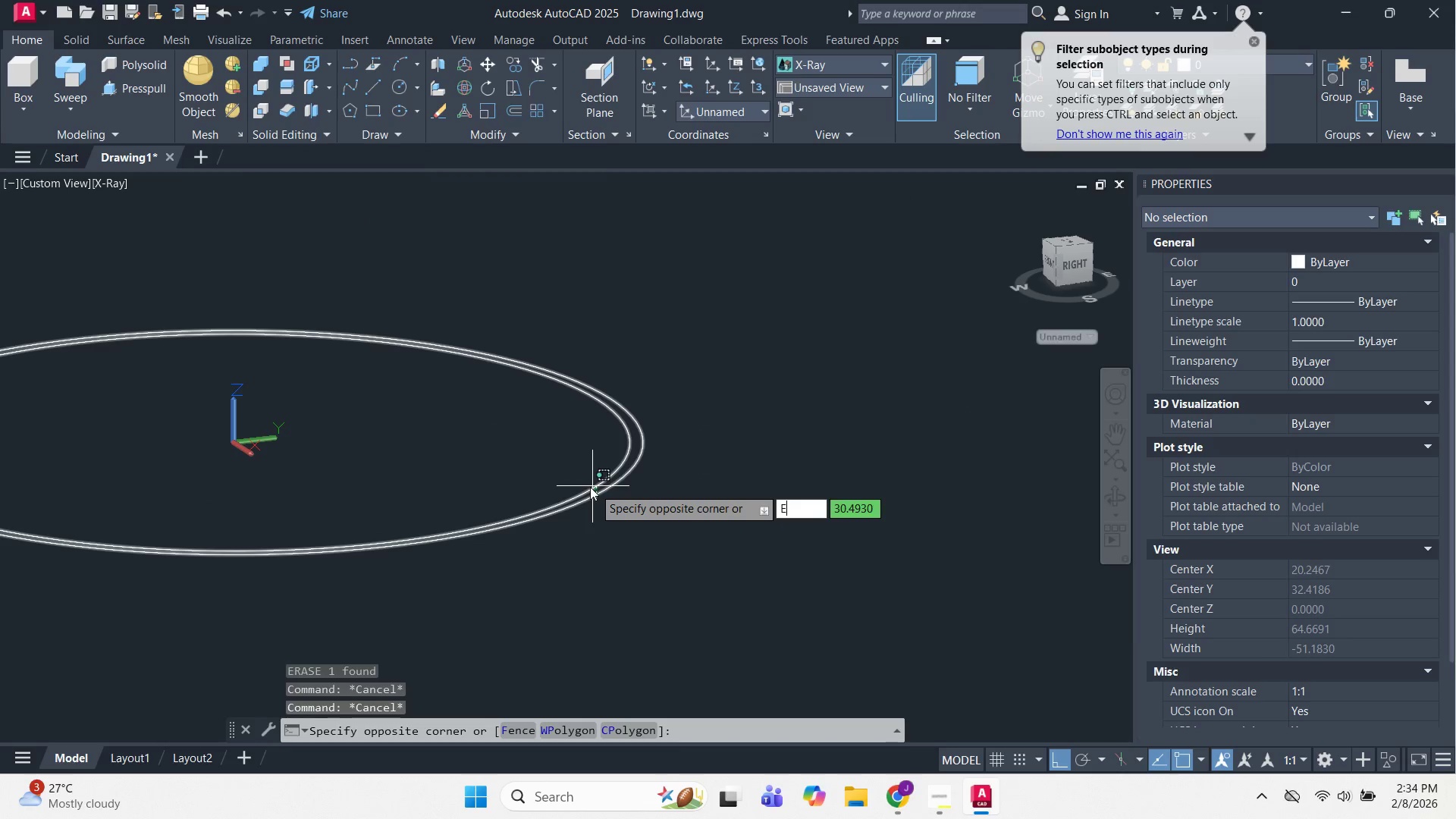 
key(Escape)
 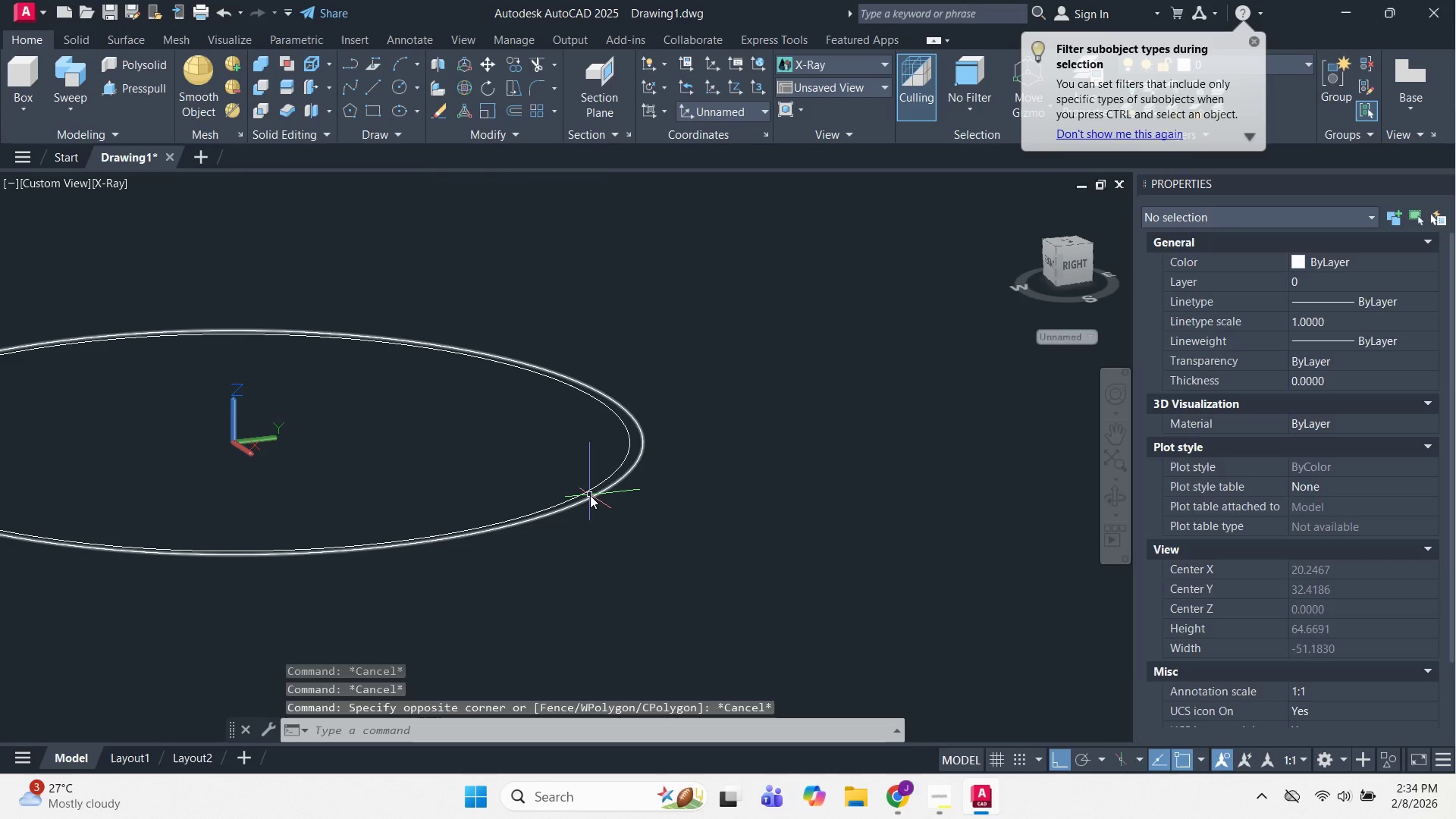 
left_click([590, 495])
 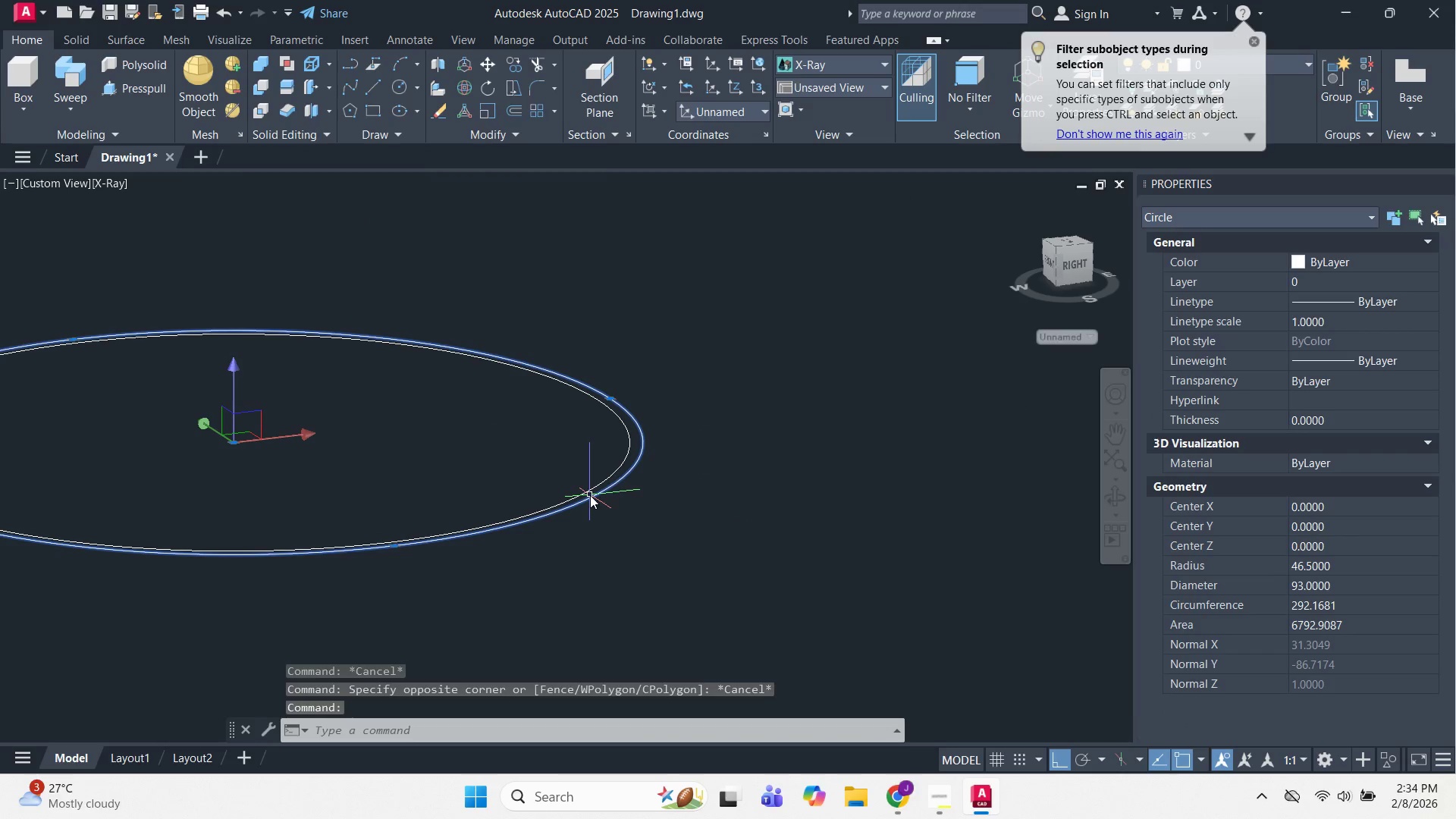 
key(E)
 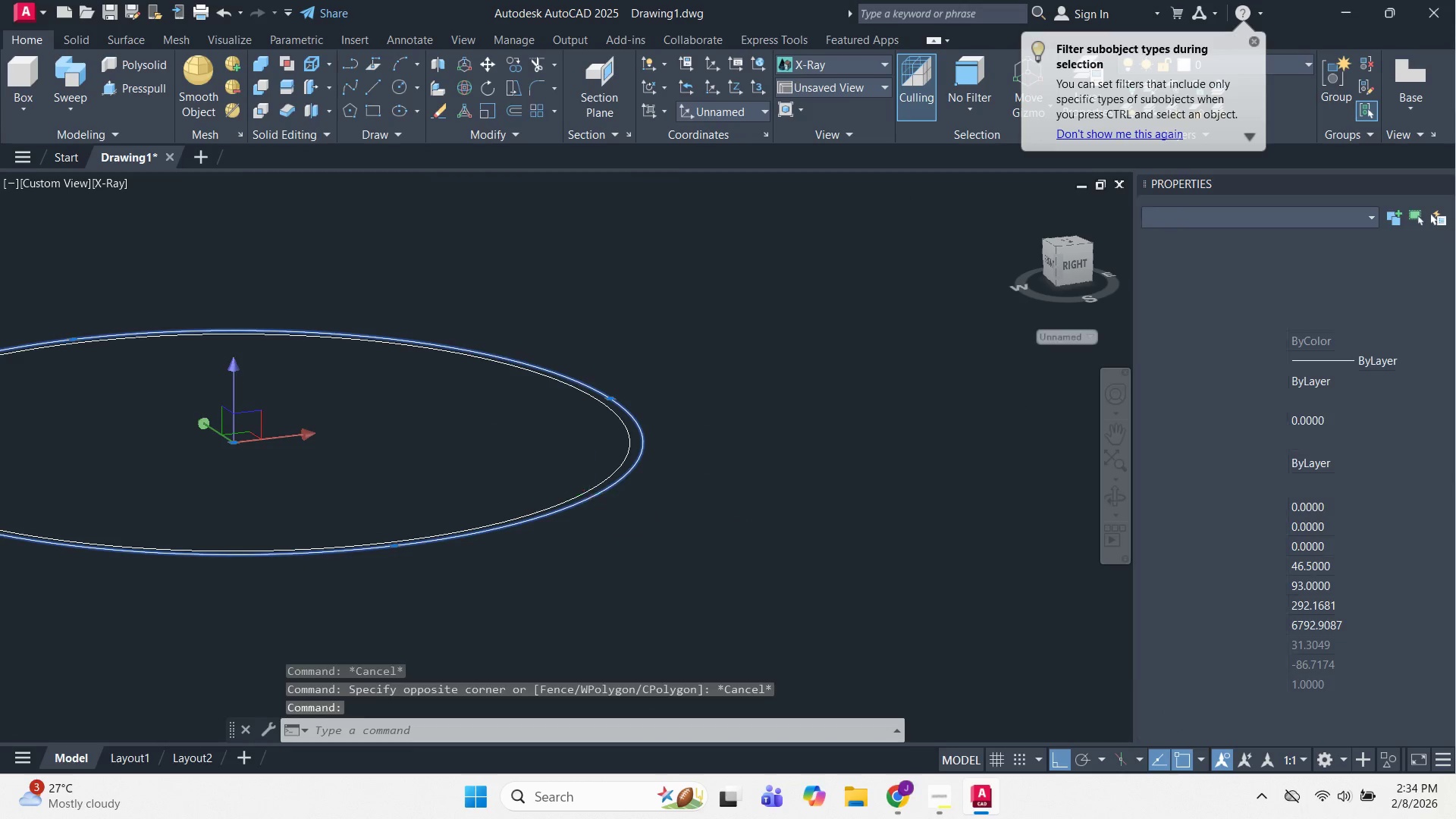 
key(Space)
 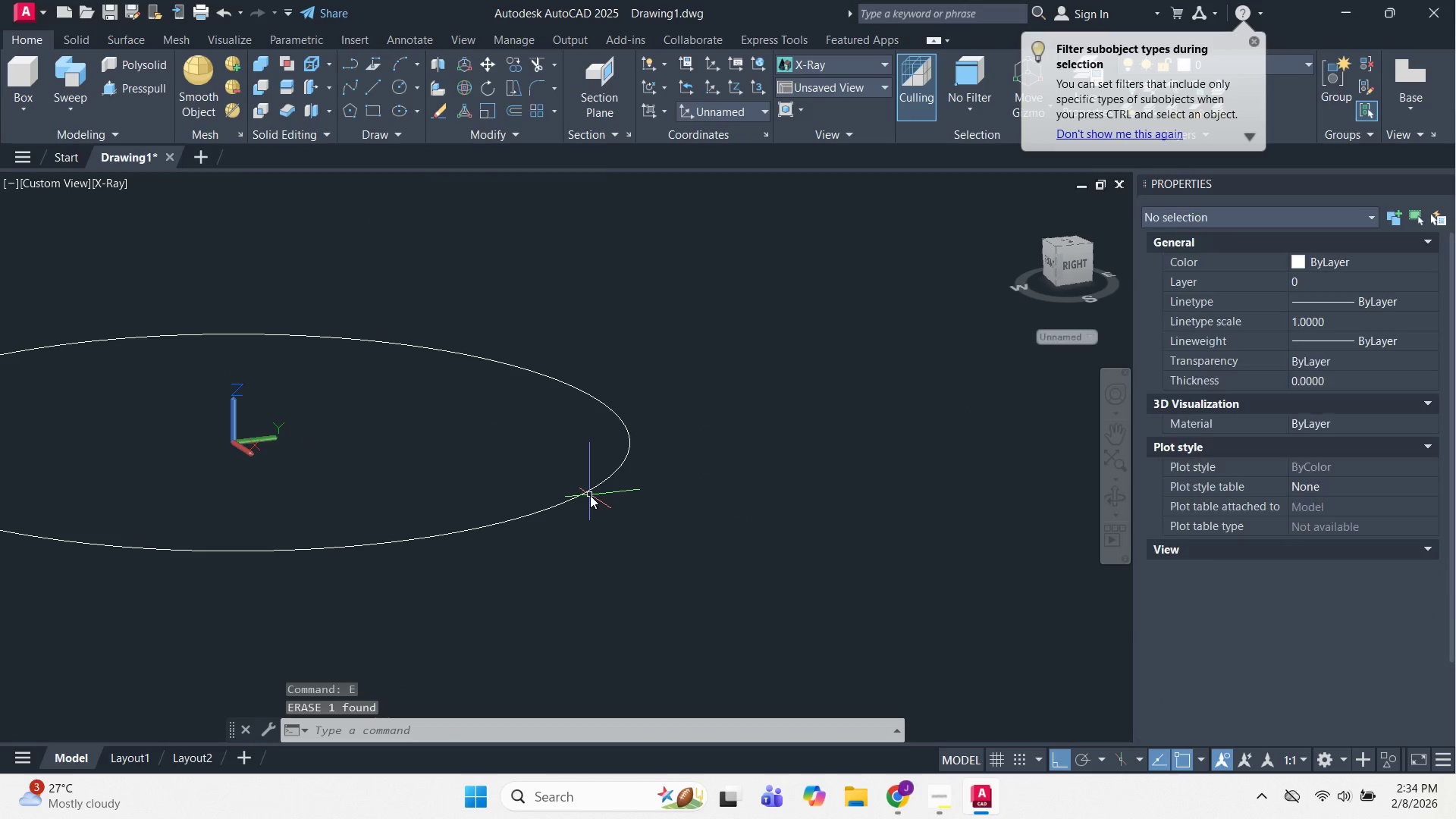 
key(Escape)
 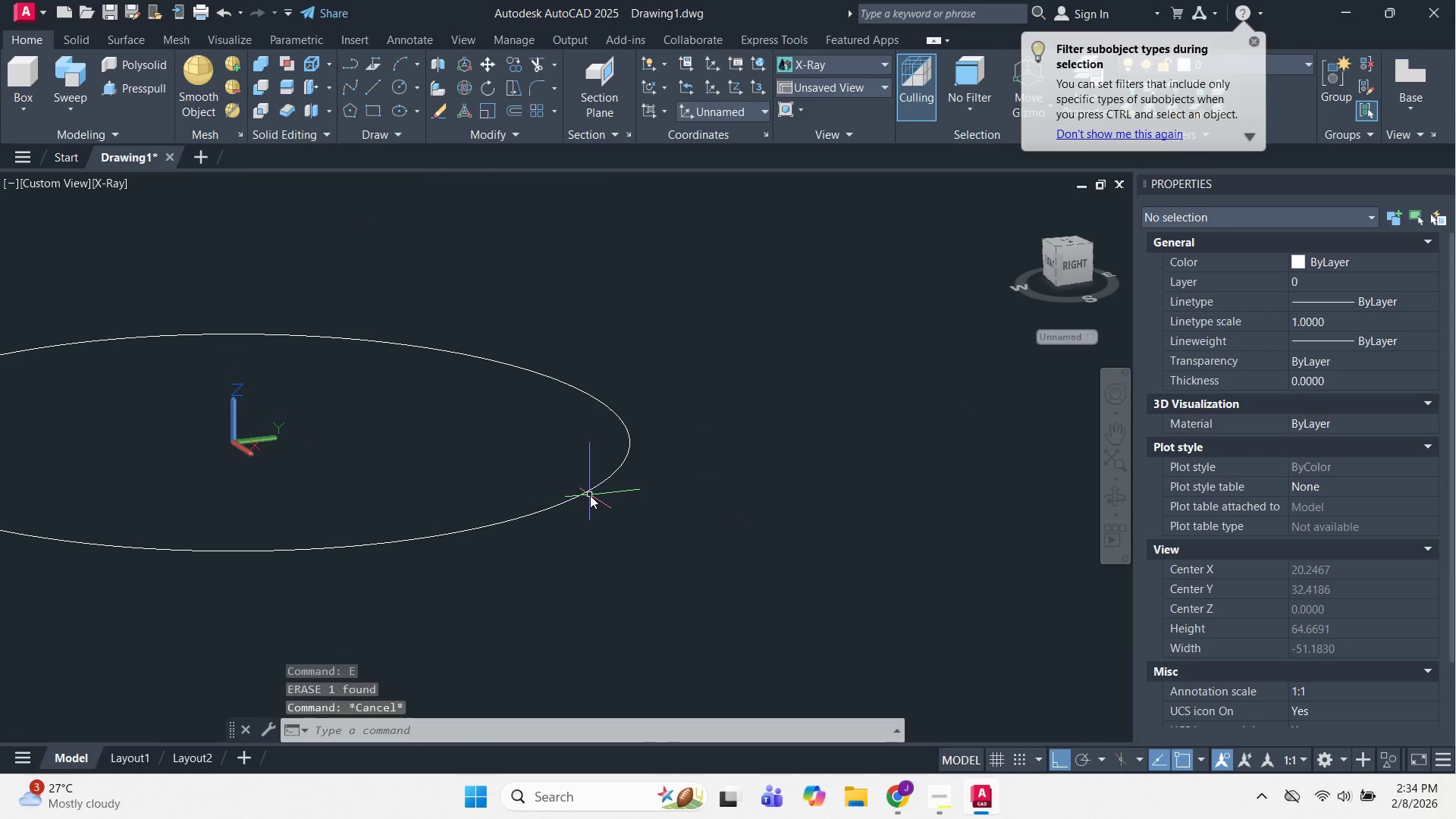 
left_click([590, 495])
 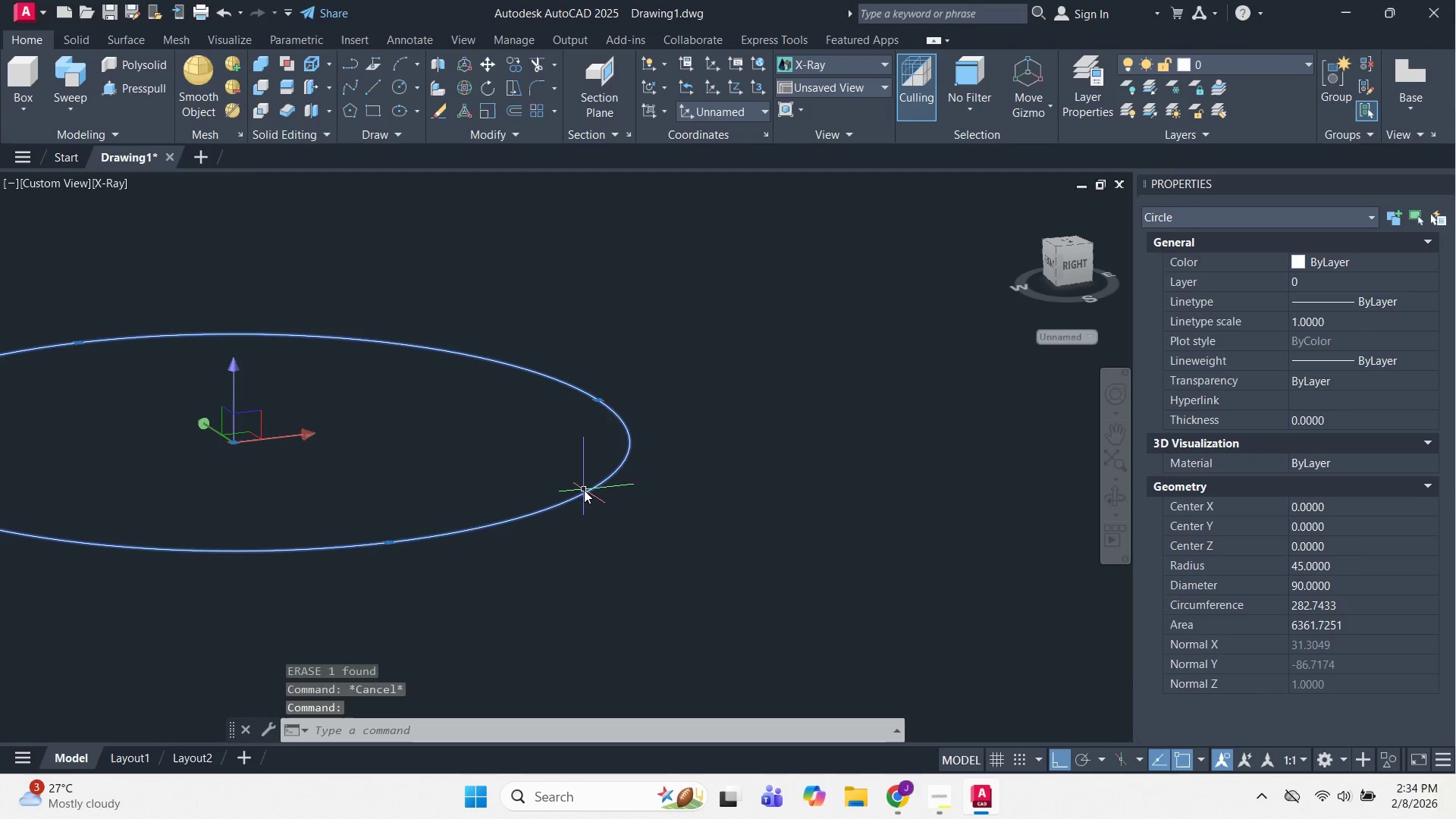 
key(O)
 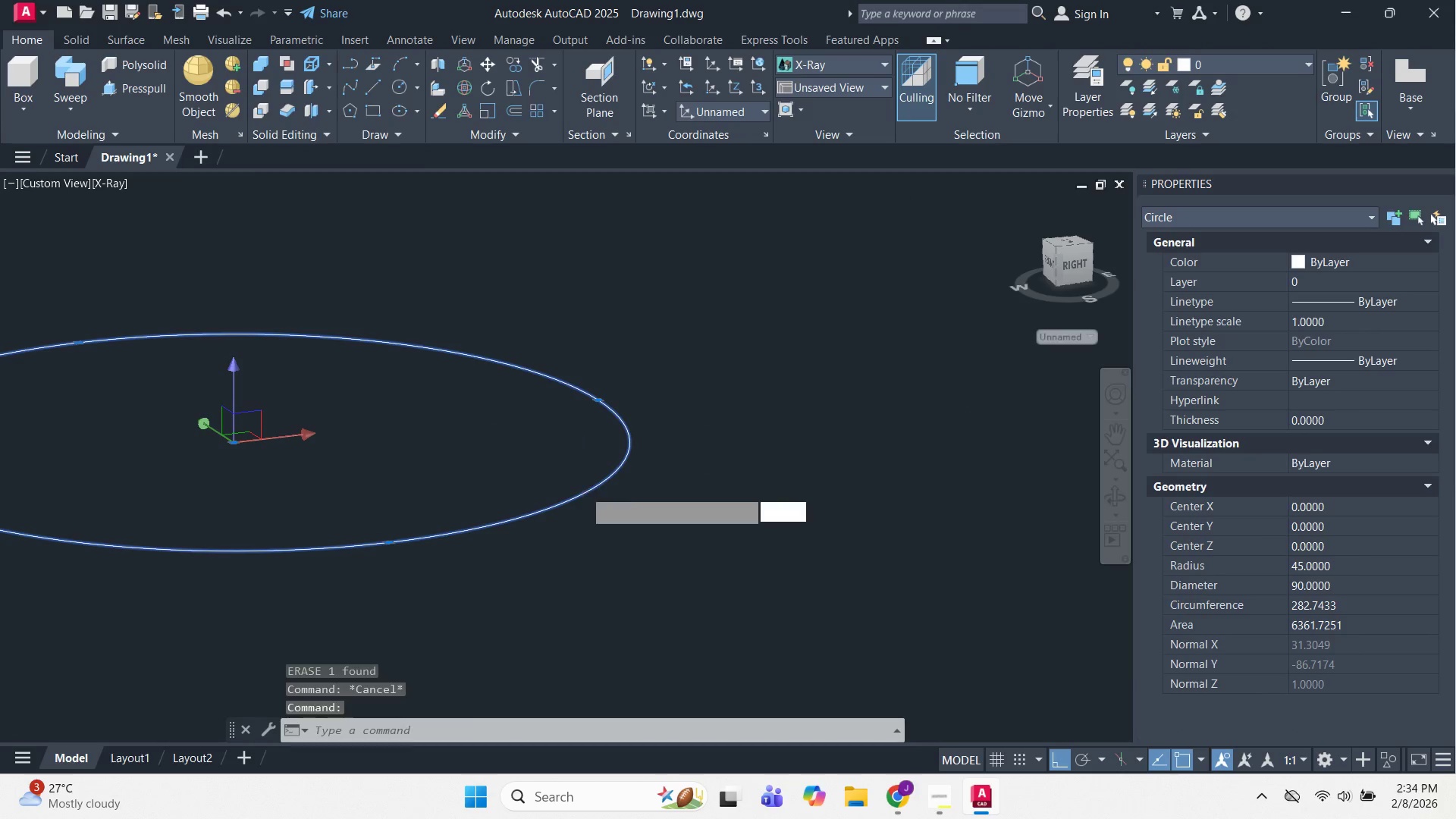 
key(Space)
 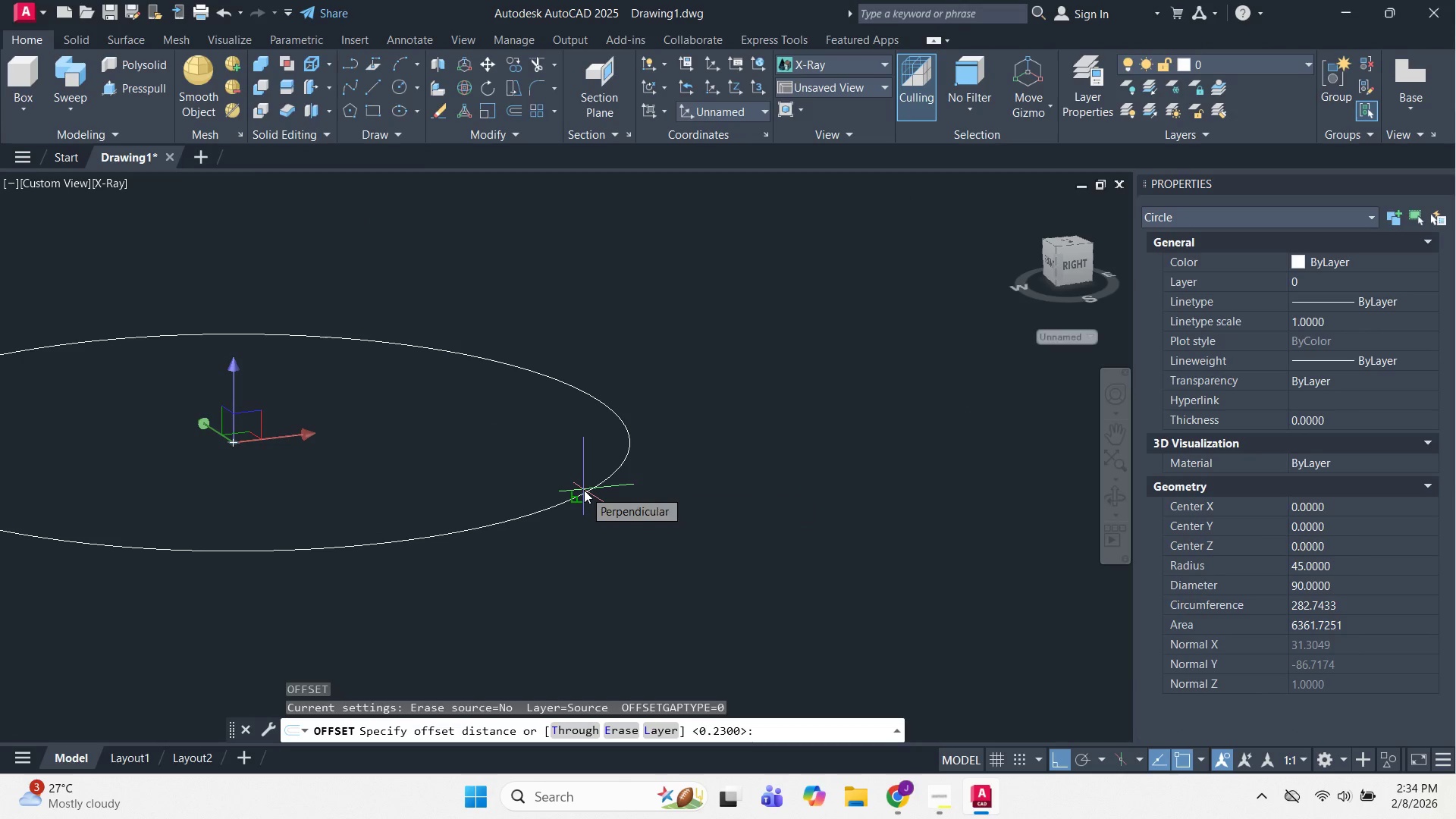 
key(Numpad1)
 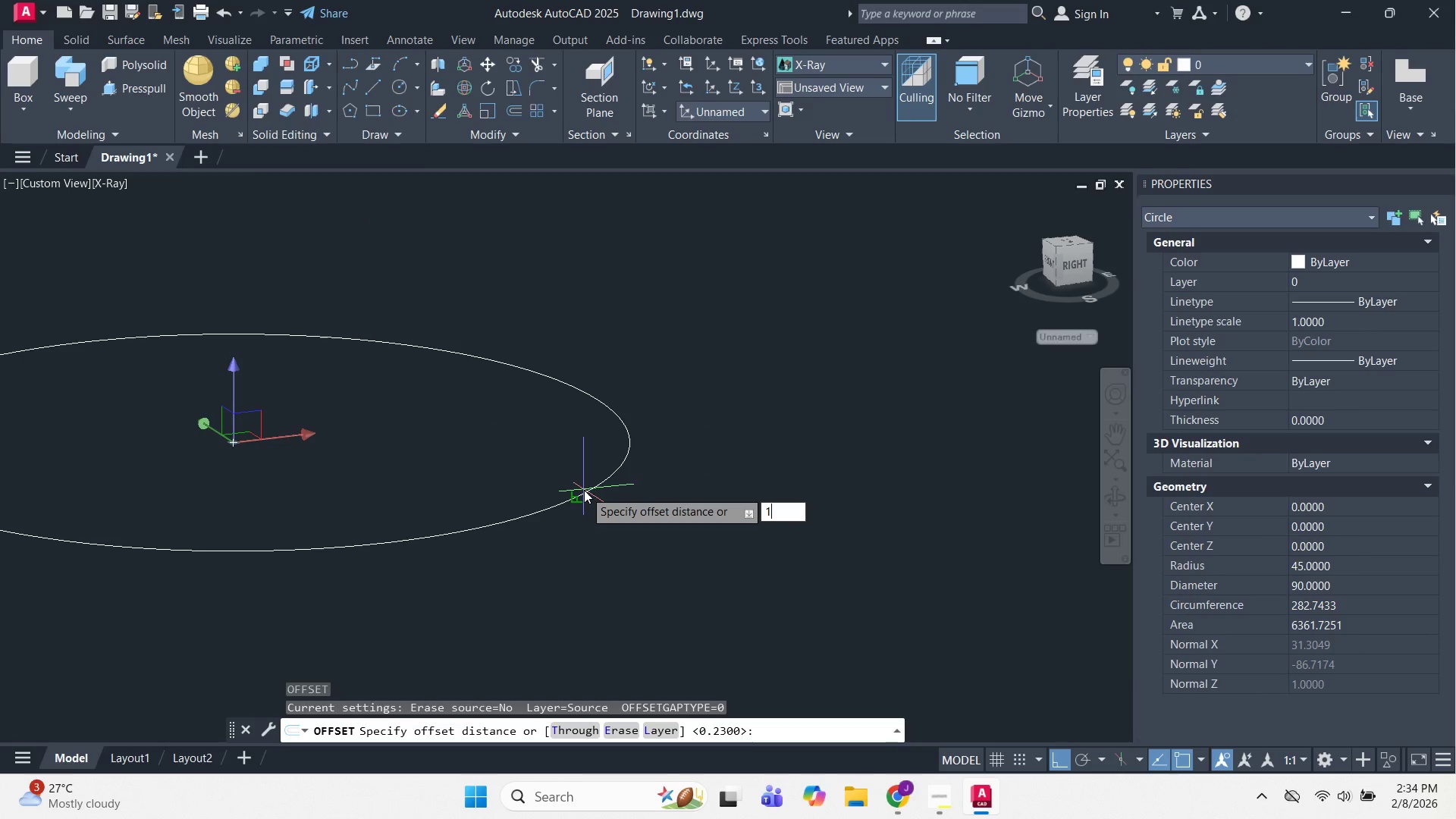 
key(NumpadDecimal)
 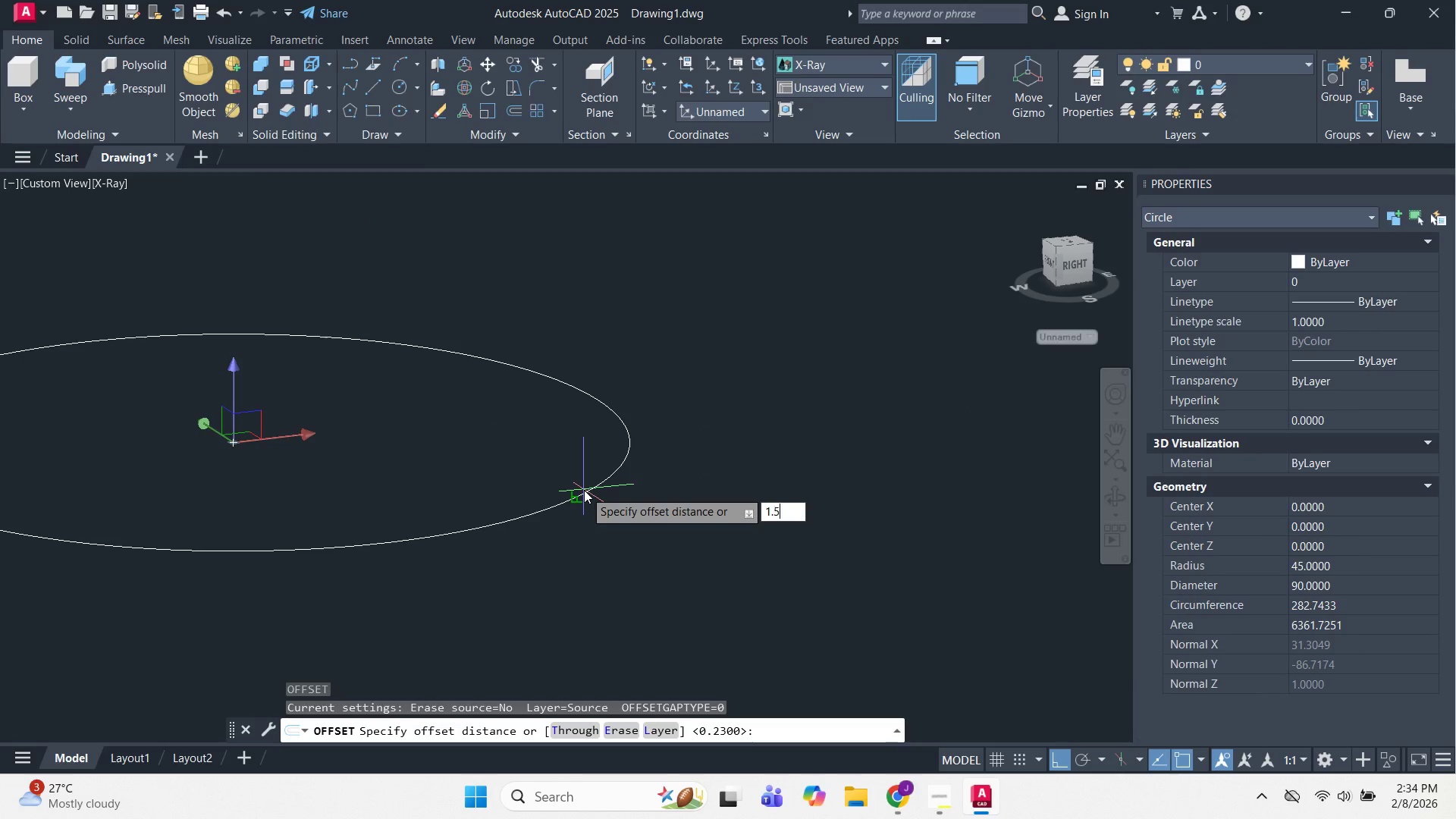 
key(Numpad5)
 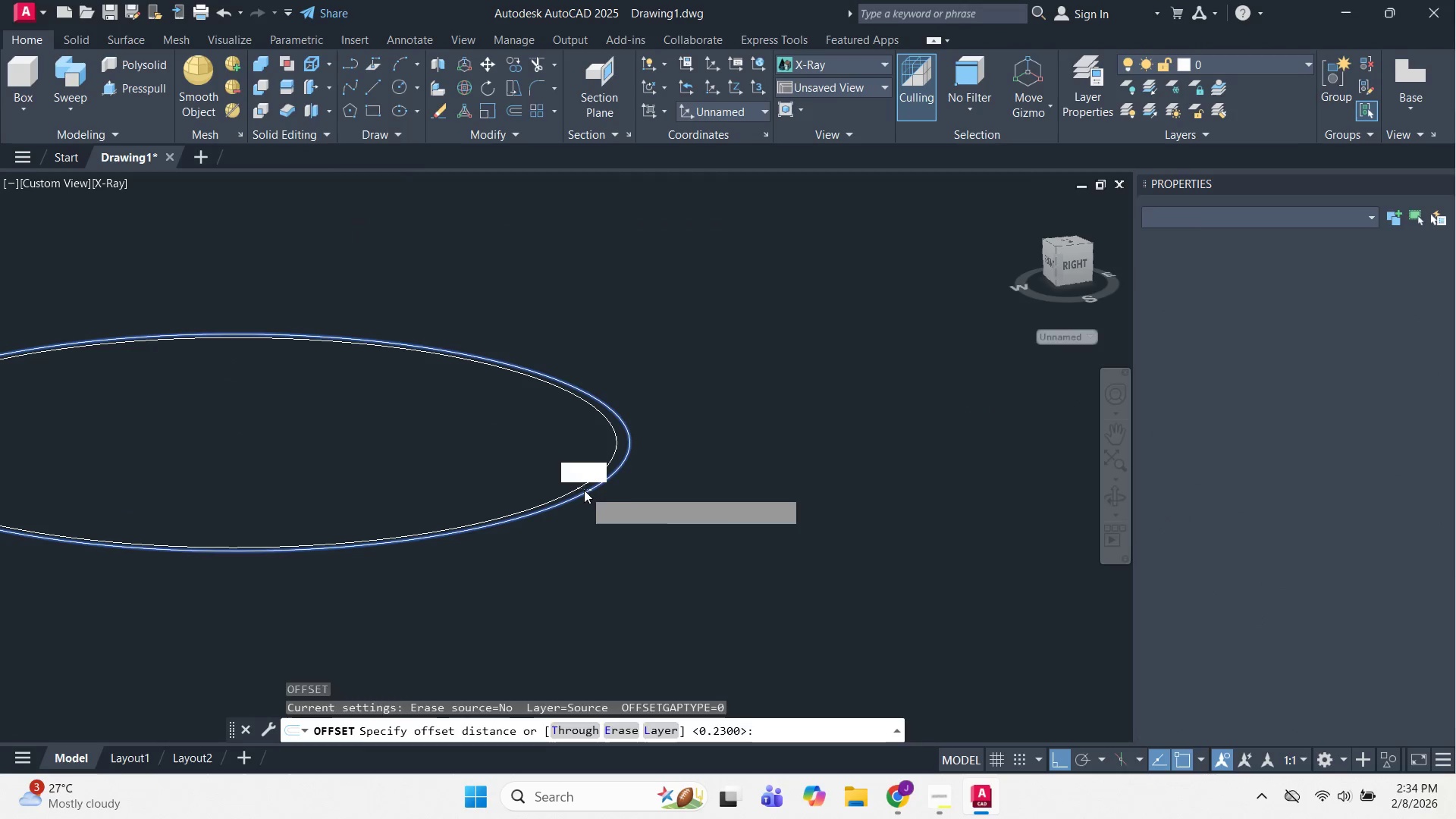 
key(NumpadEnter)
 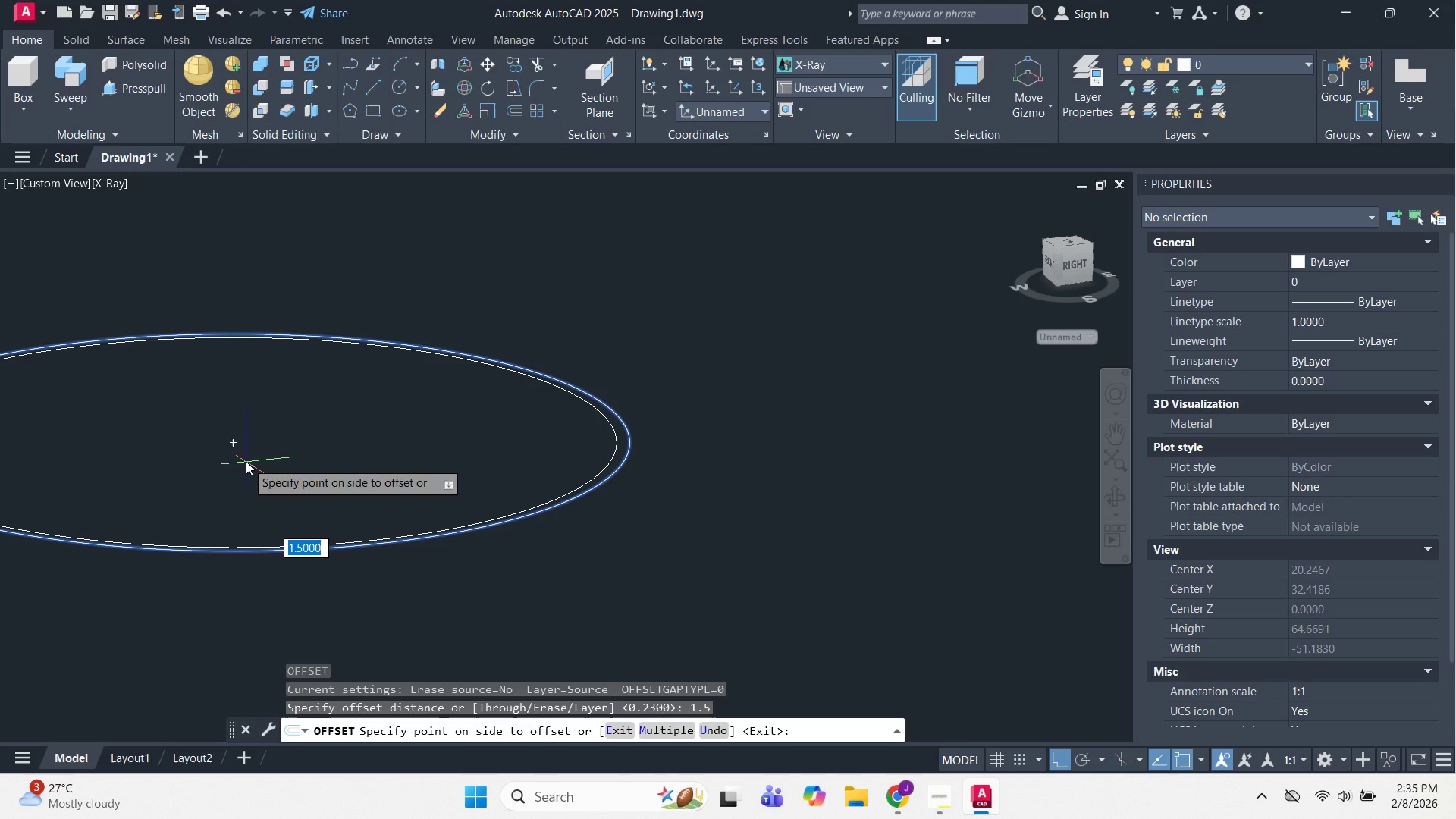 
left_click([246, 461])
 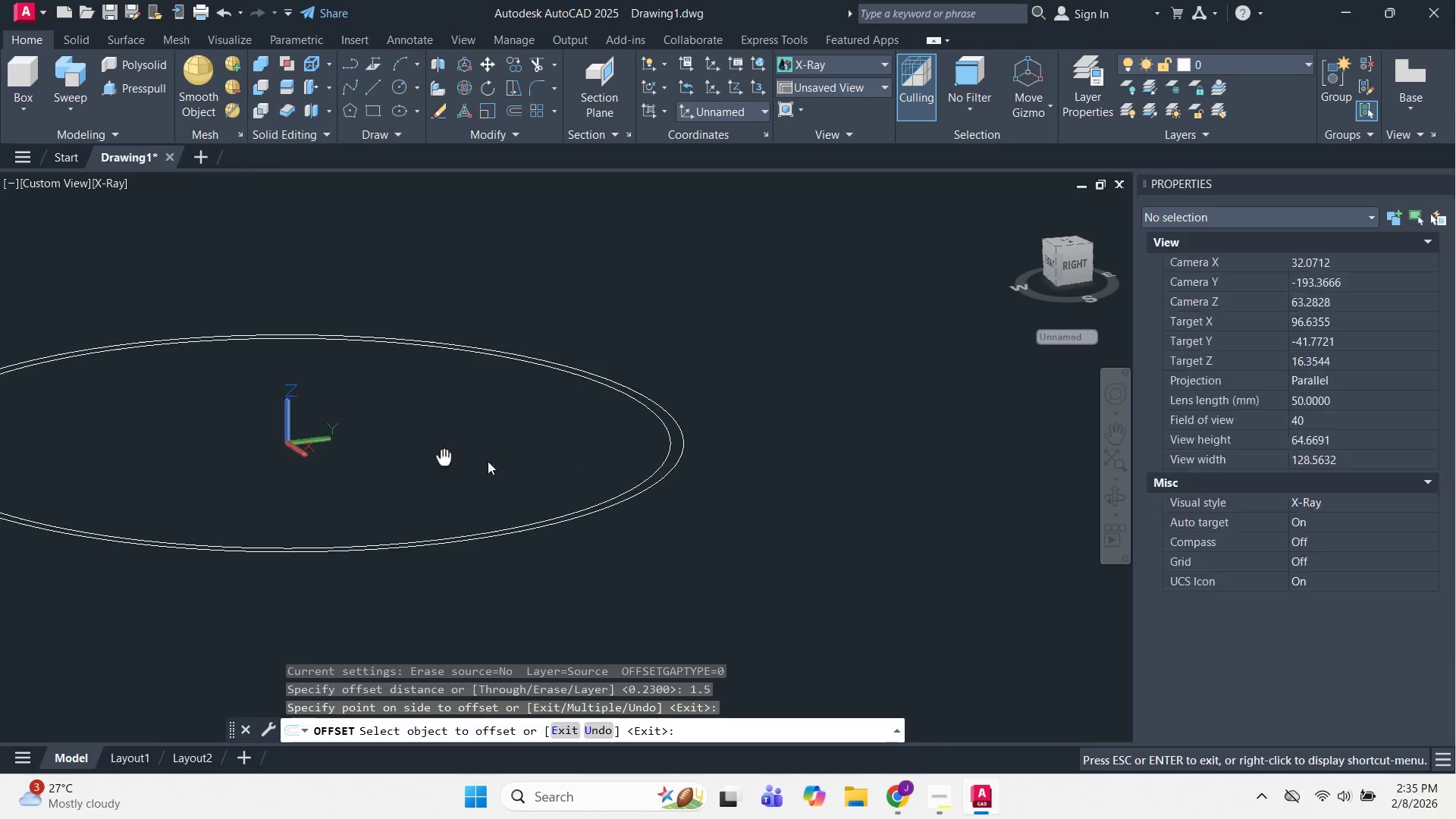 
key(Backquote)
 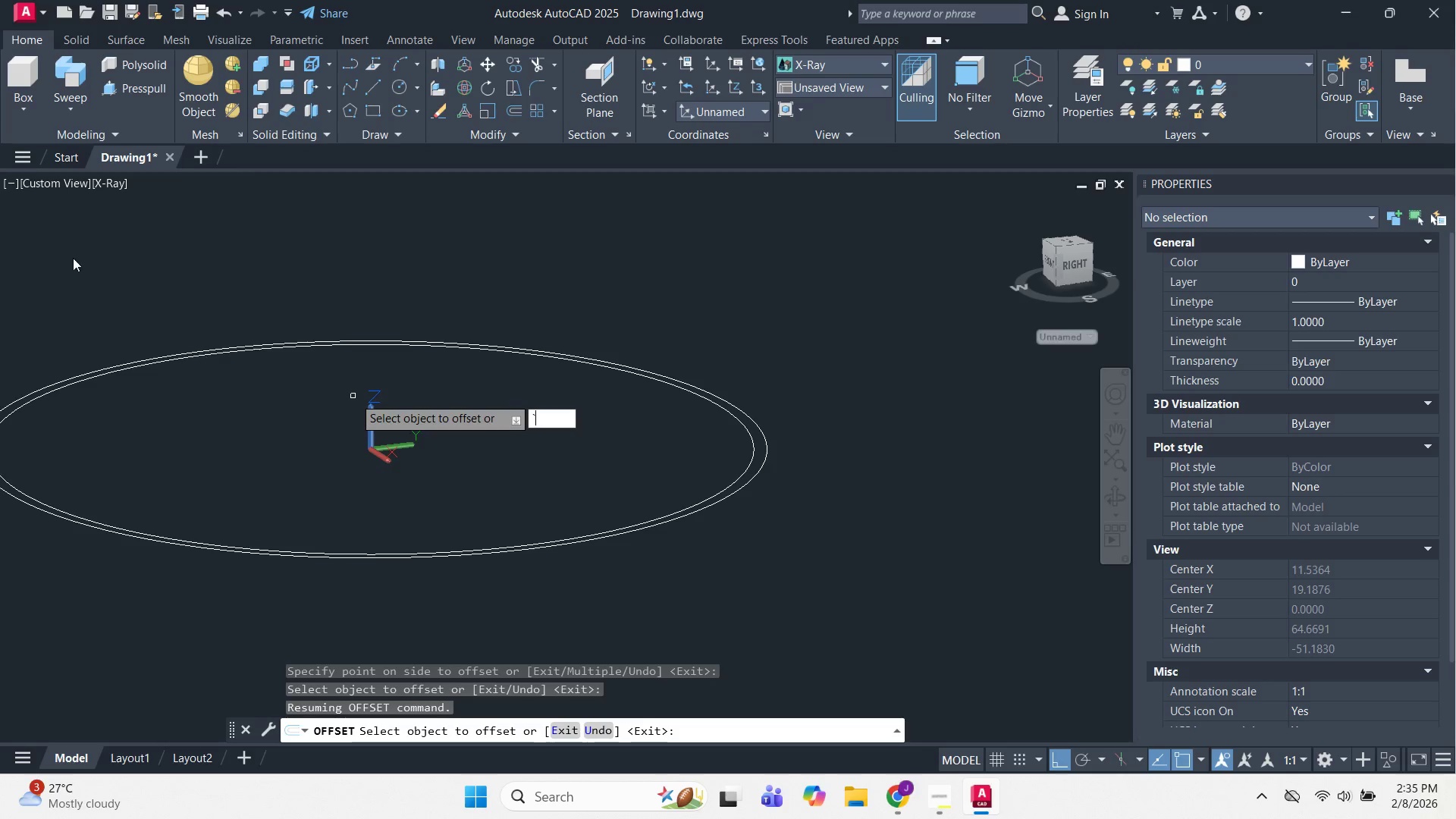 
key(Backquote)
 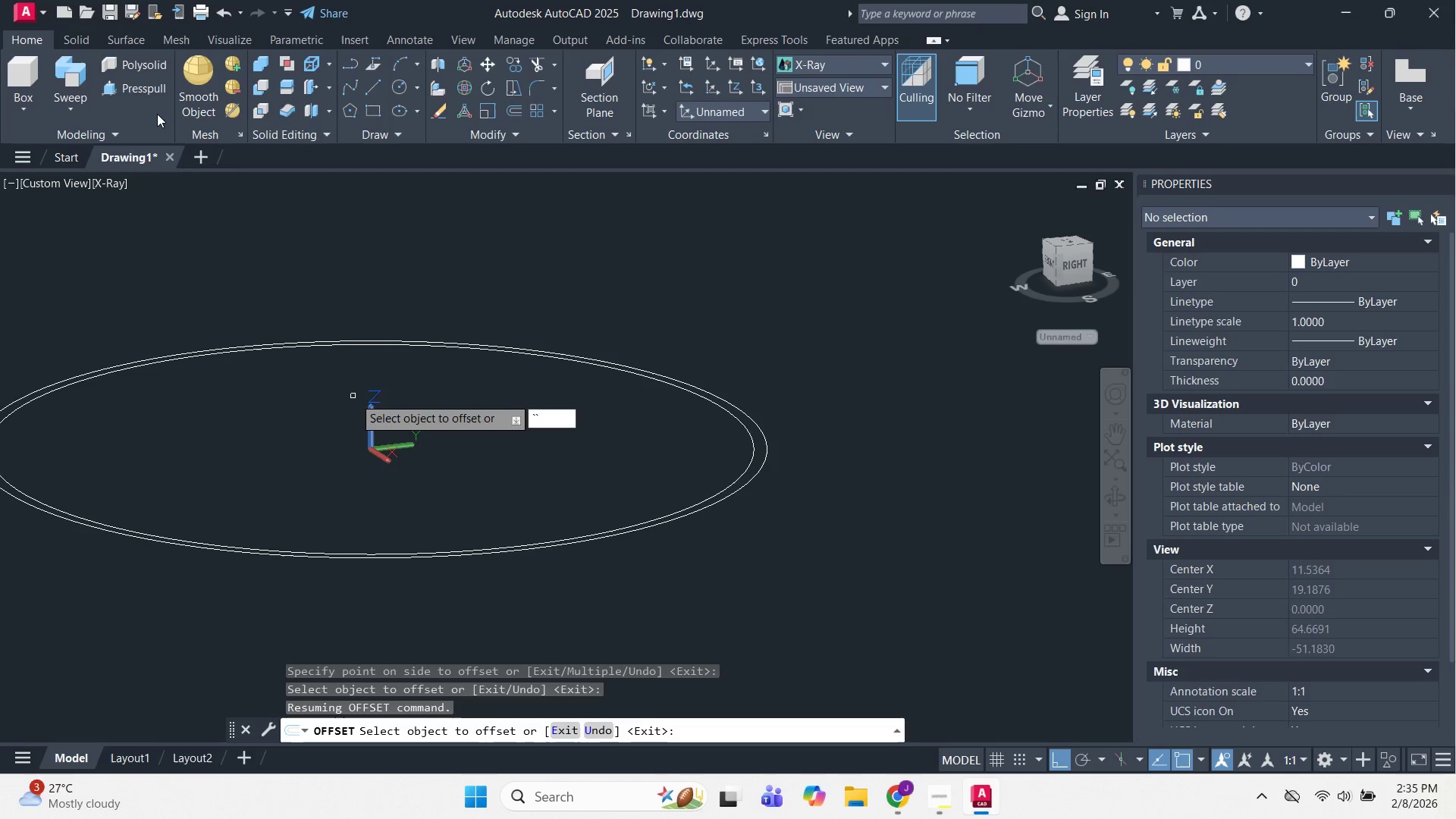 
key(Escape)
 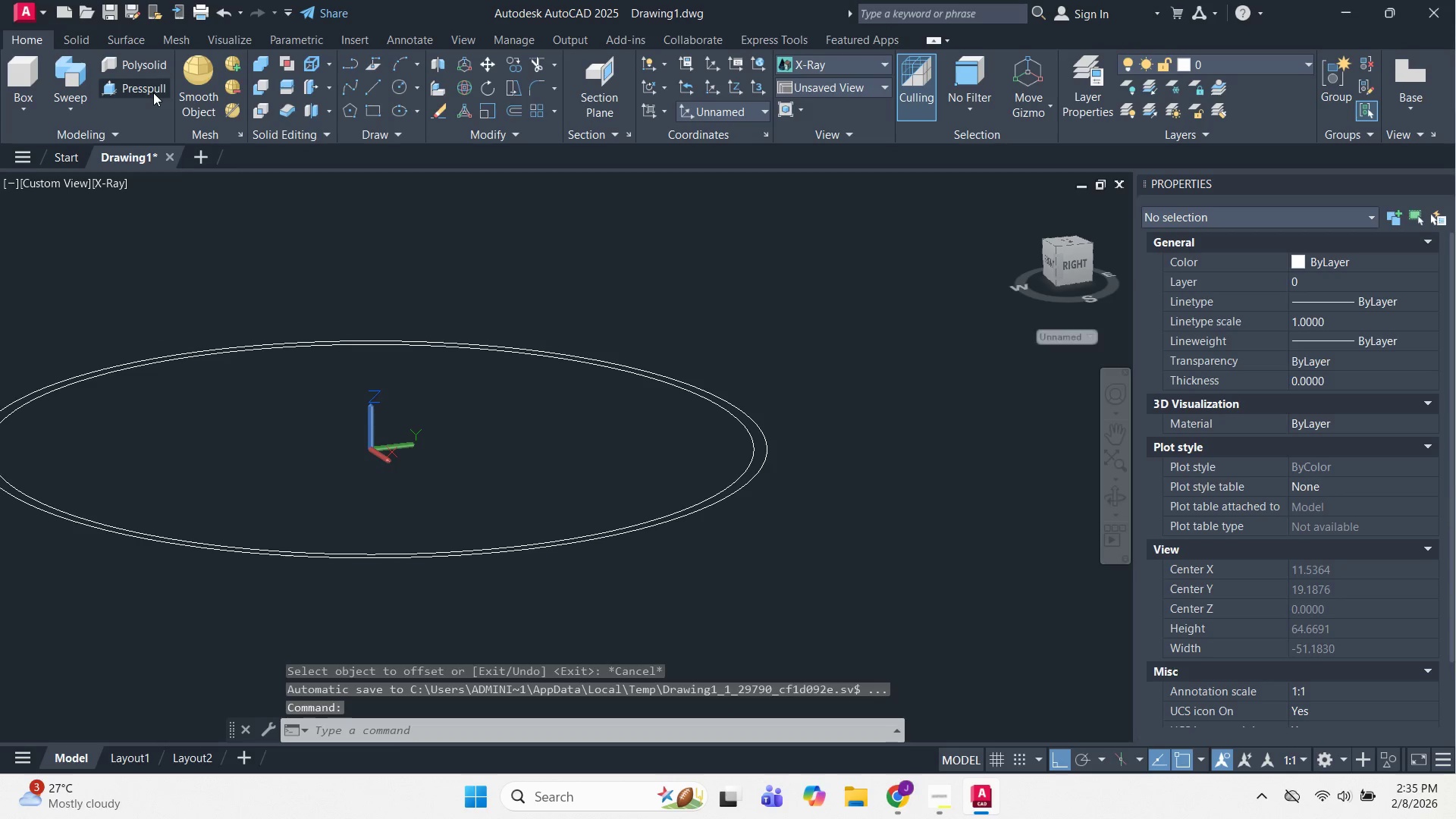 
left_click([153, 93])
 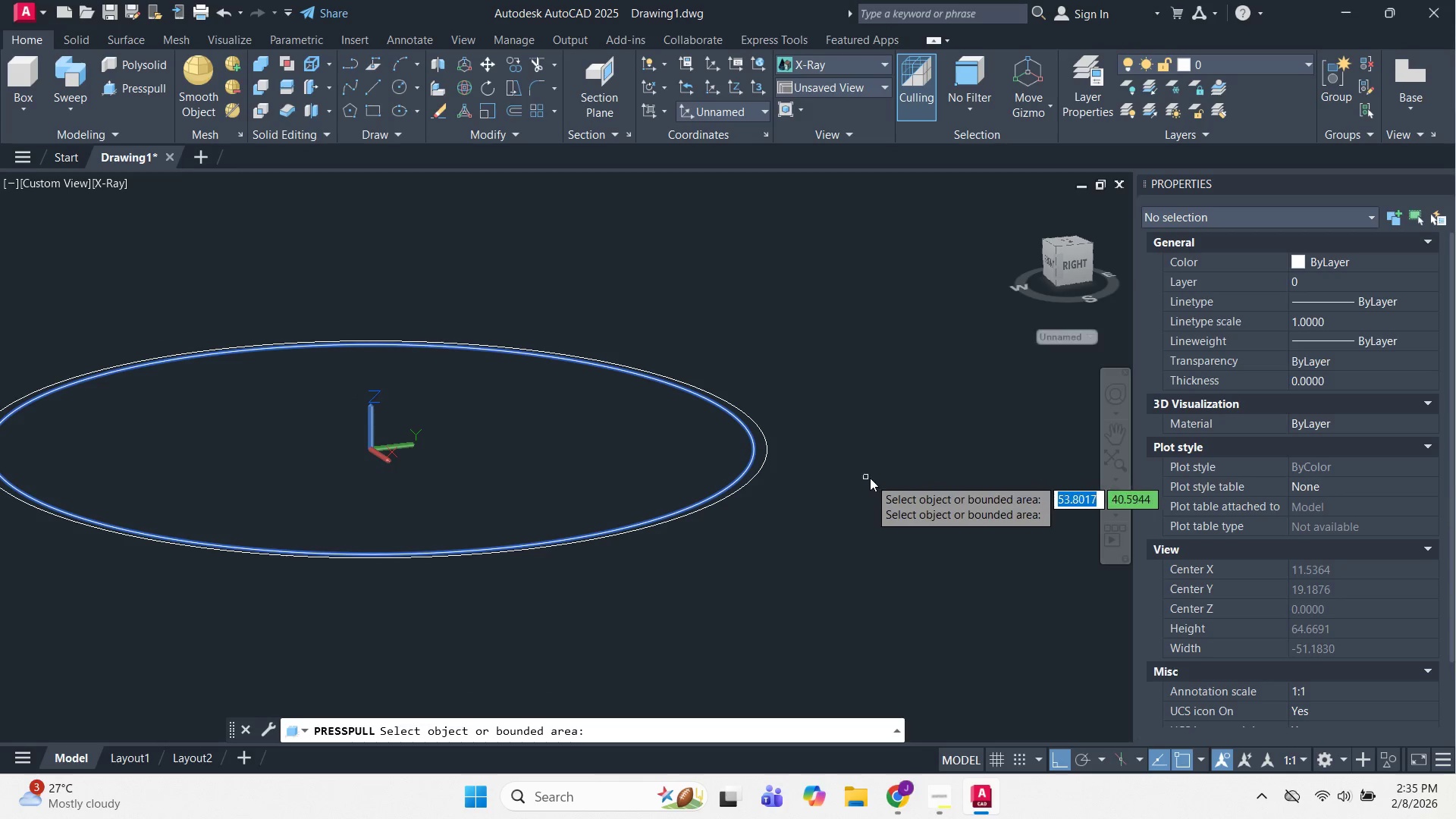 
scroll: coordinate [738, 428], scroll_direction: up, amount: 1.0
 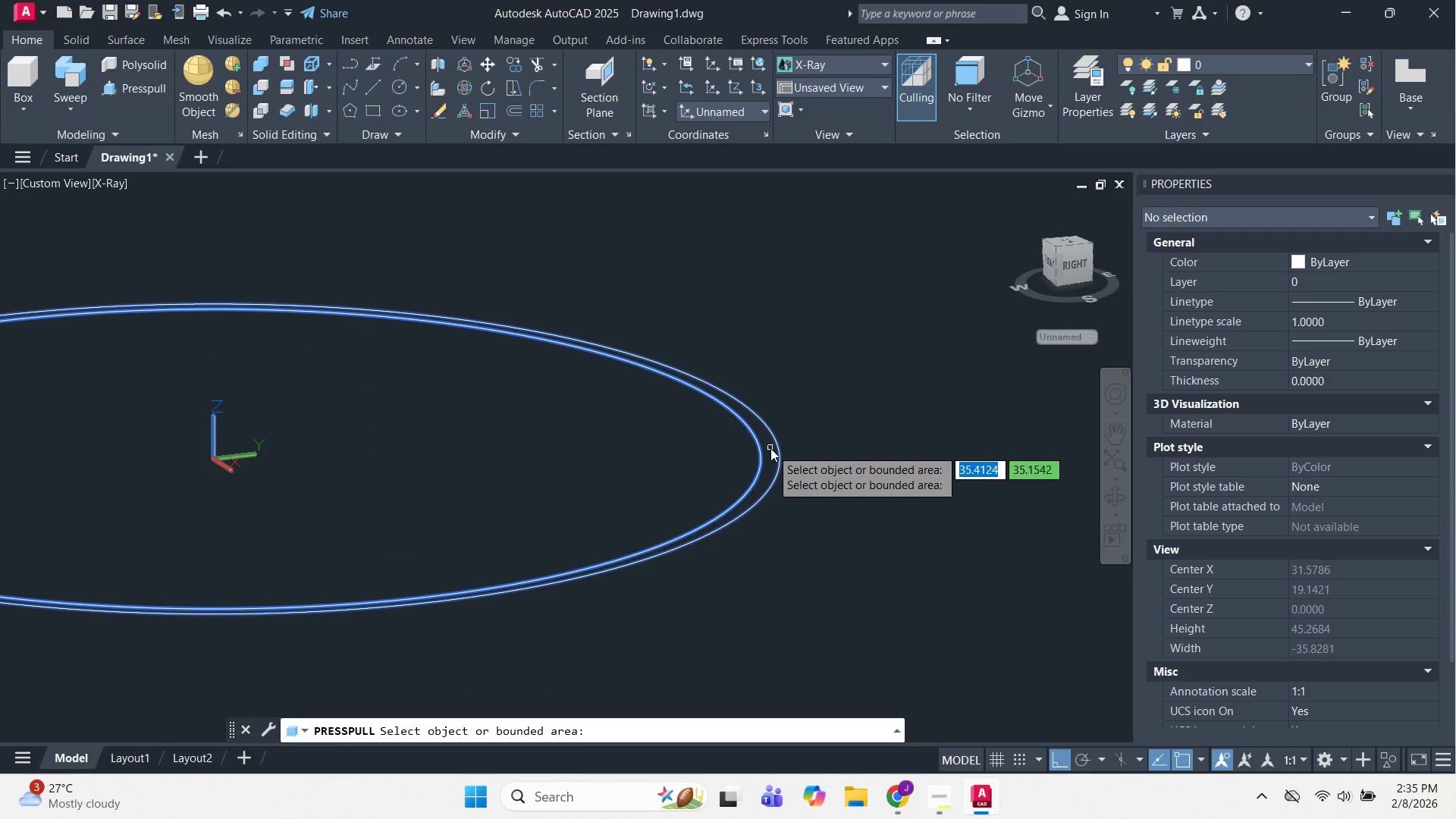 
left_click([770, 448])
 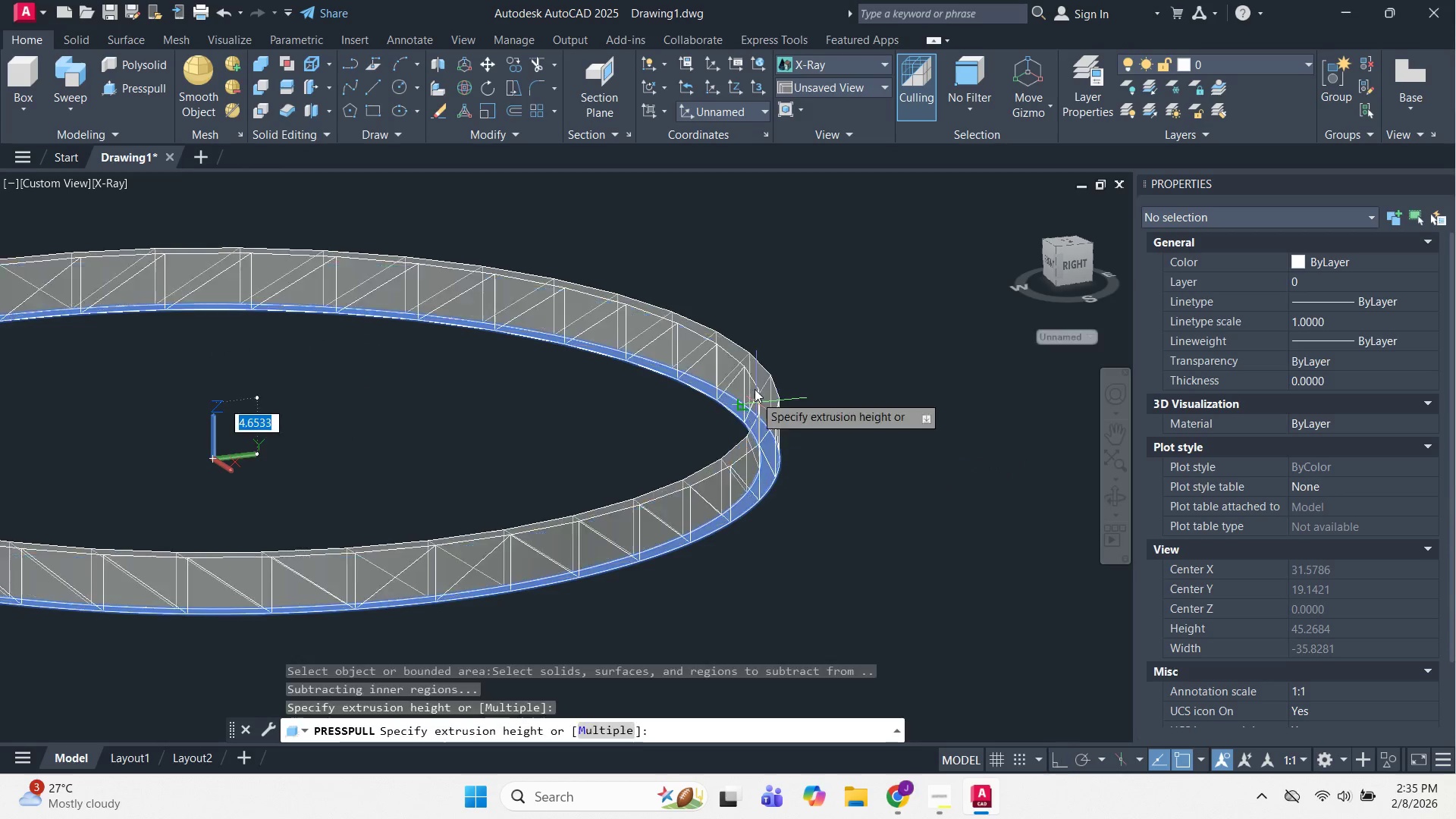 
scroll: coordinate [751, 497], scroll_direction: down, amount: 3.0
 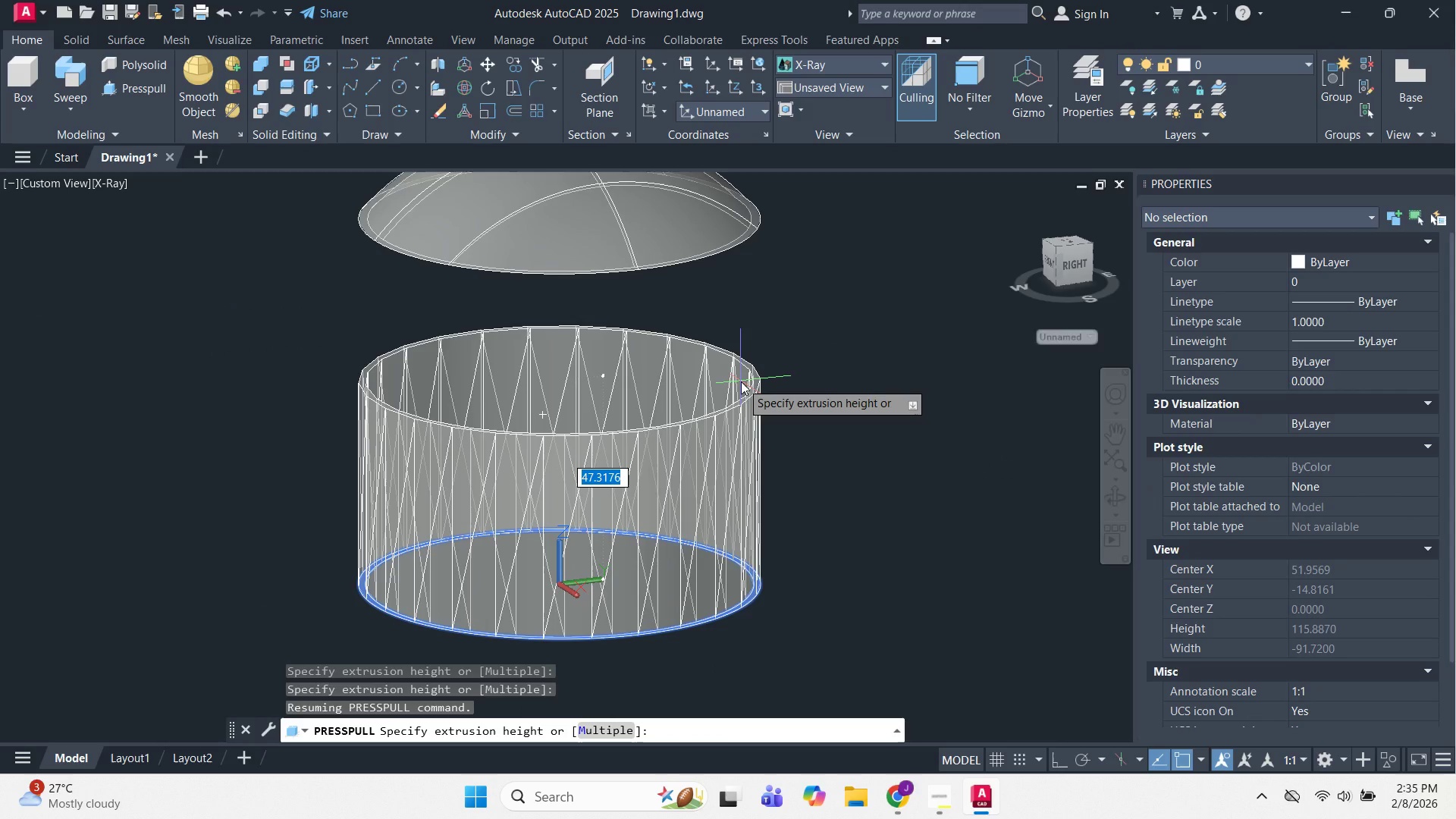 
key(Numpad8)
 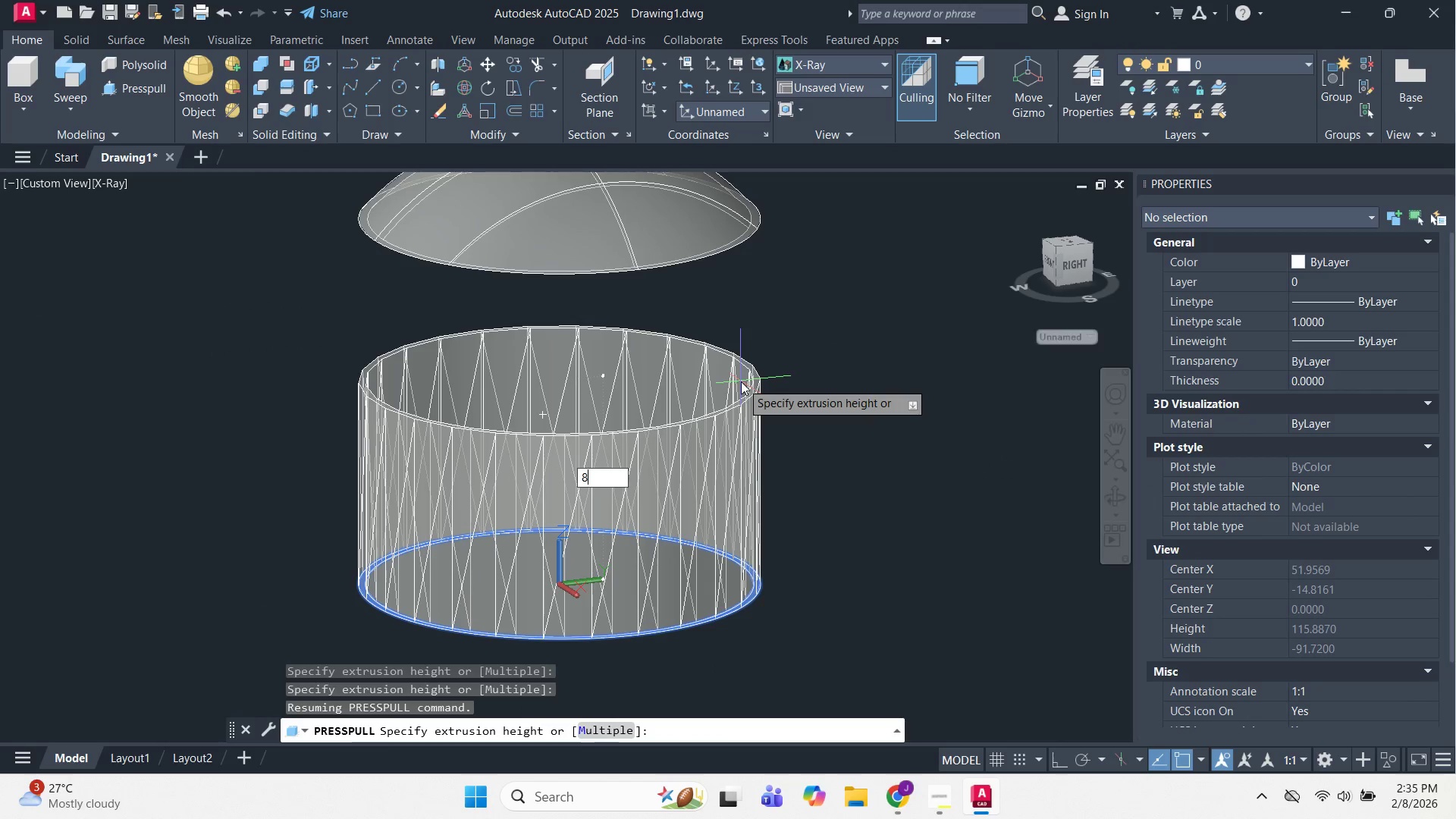 
key(Numpad5)
 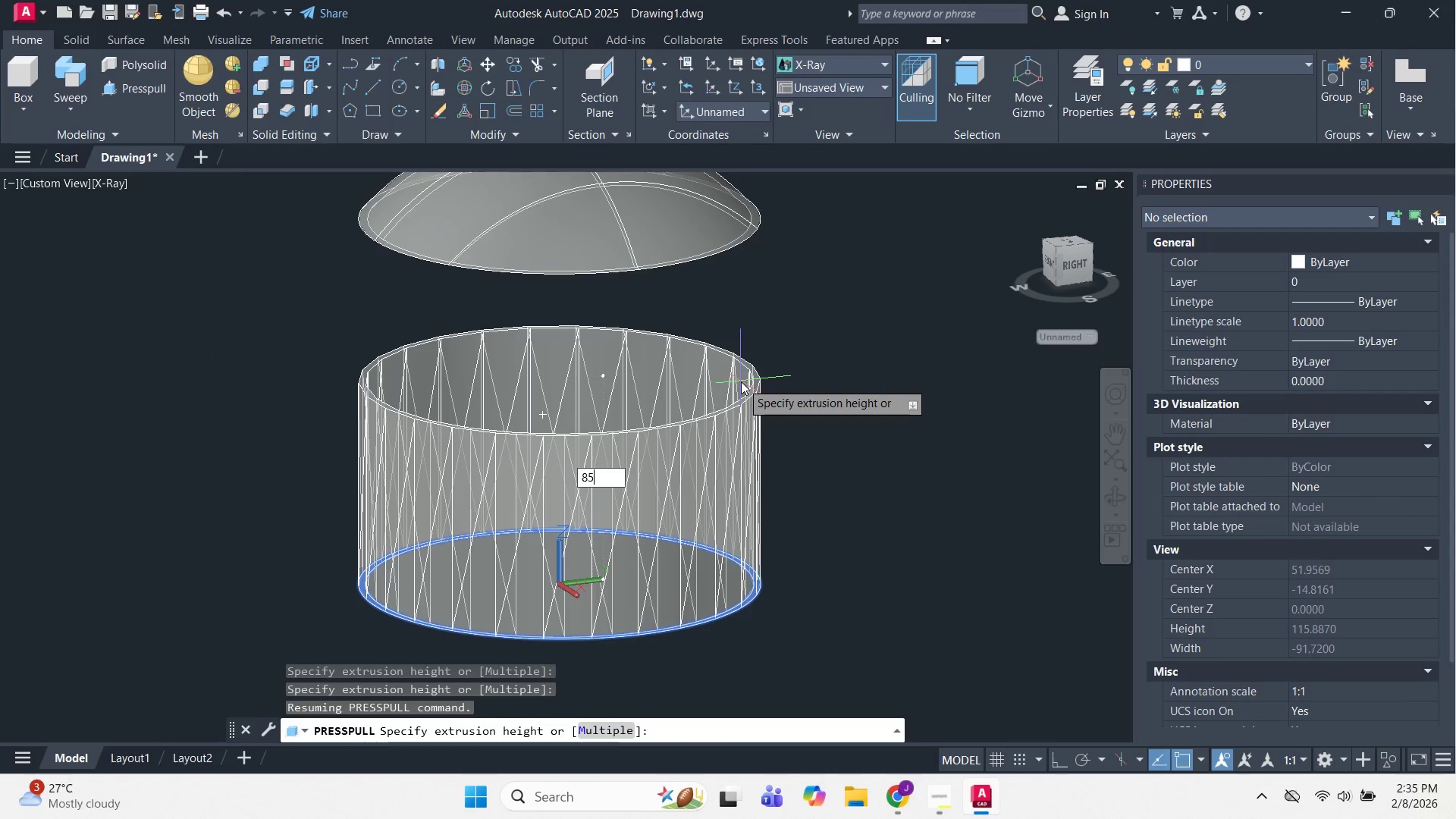 
key(NumpadEnter)
 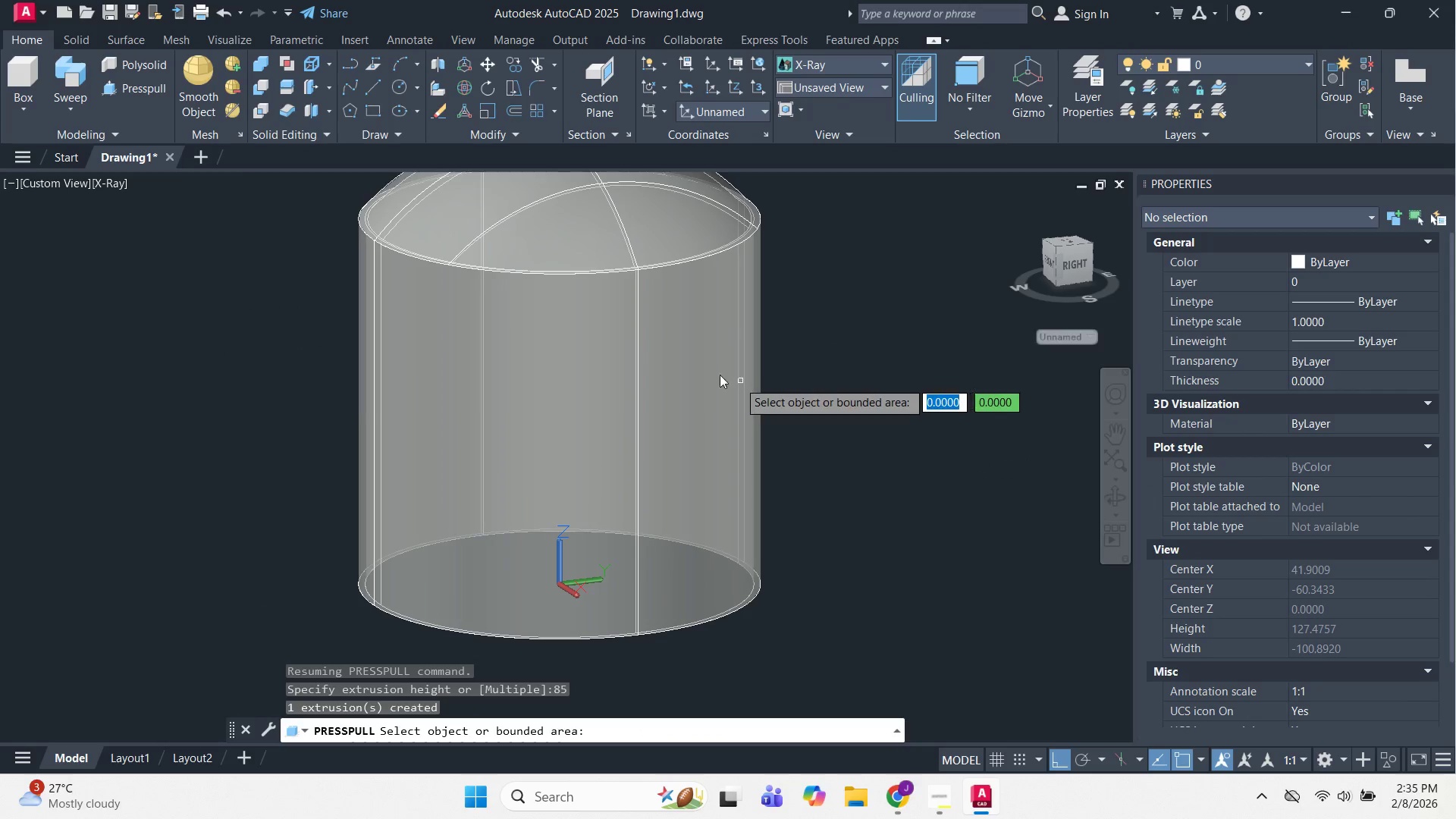 
scroll: coordinate [629, 301], scroll_direction: up, amount: 3.0
 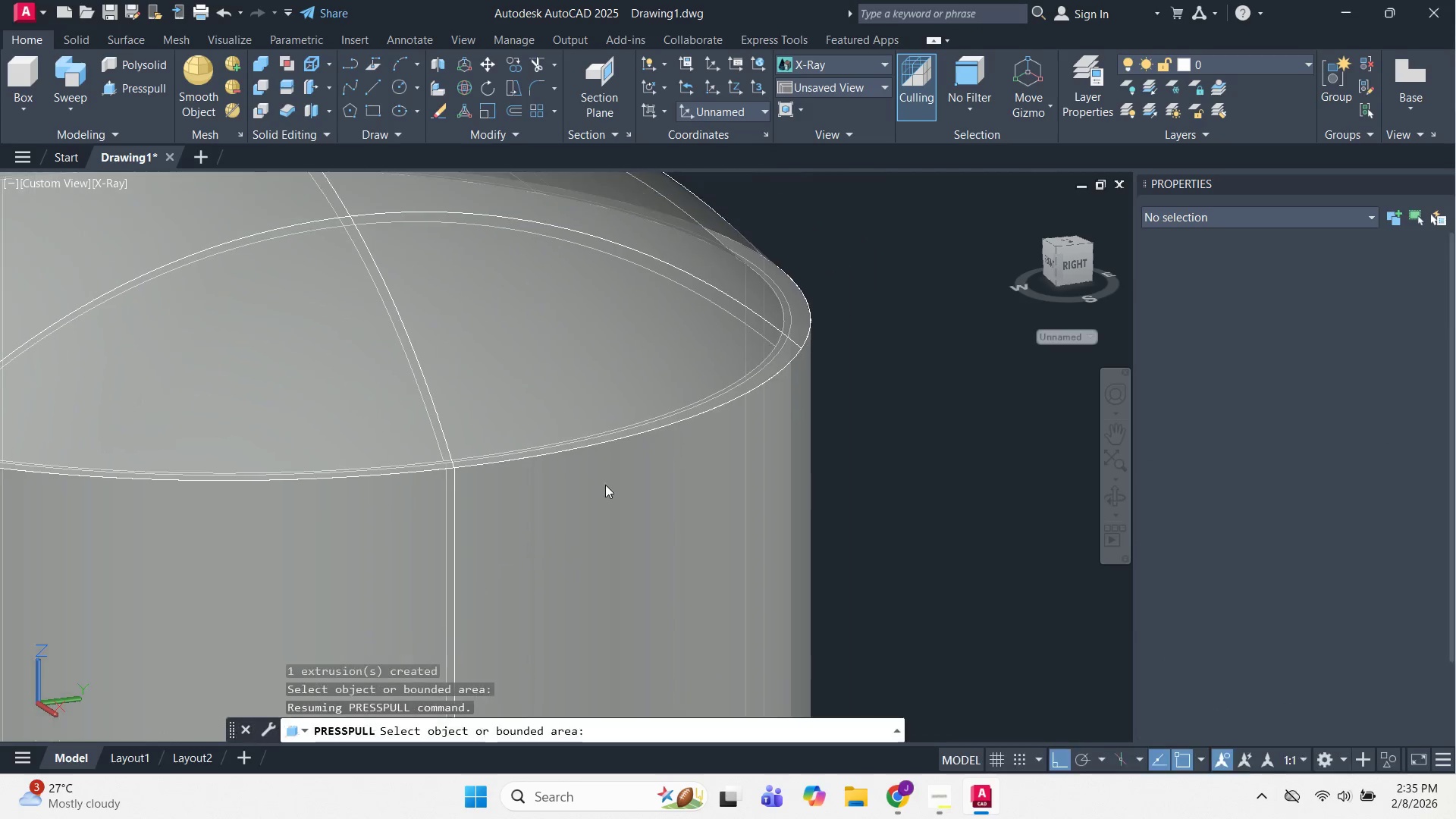 
key(Escape)
 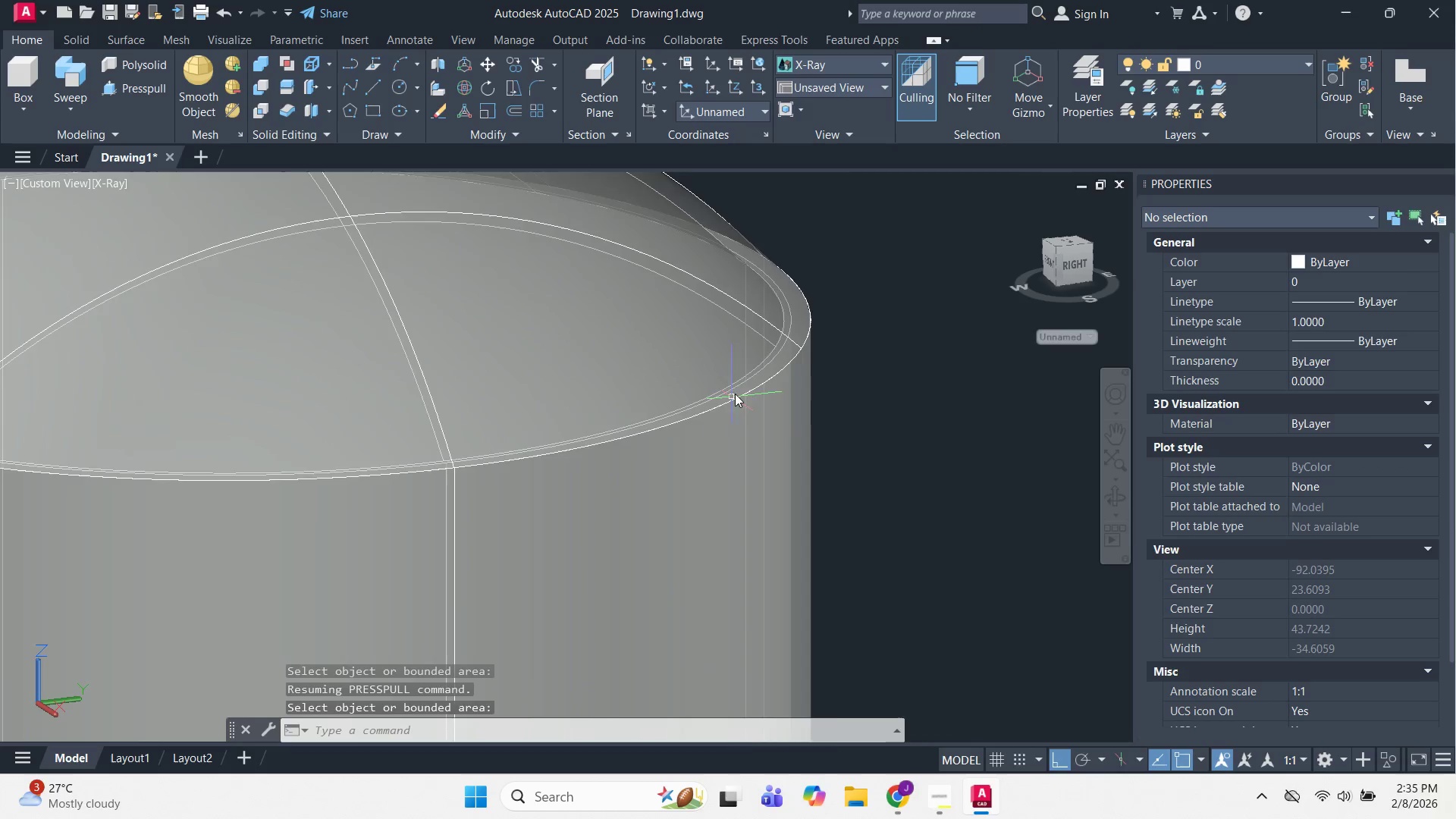 
key(Escape)
 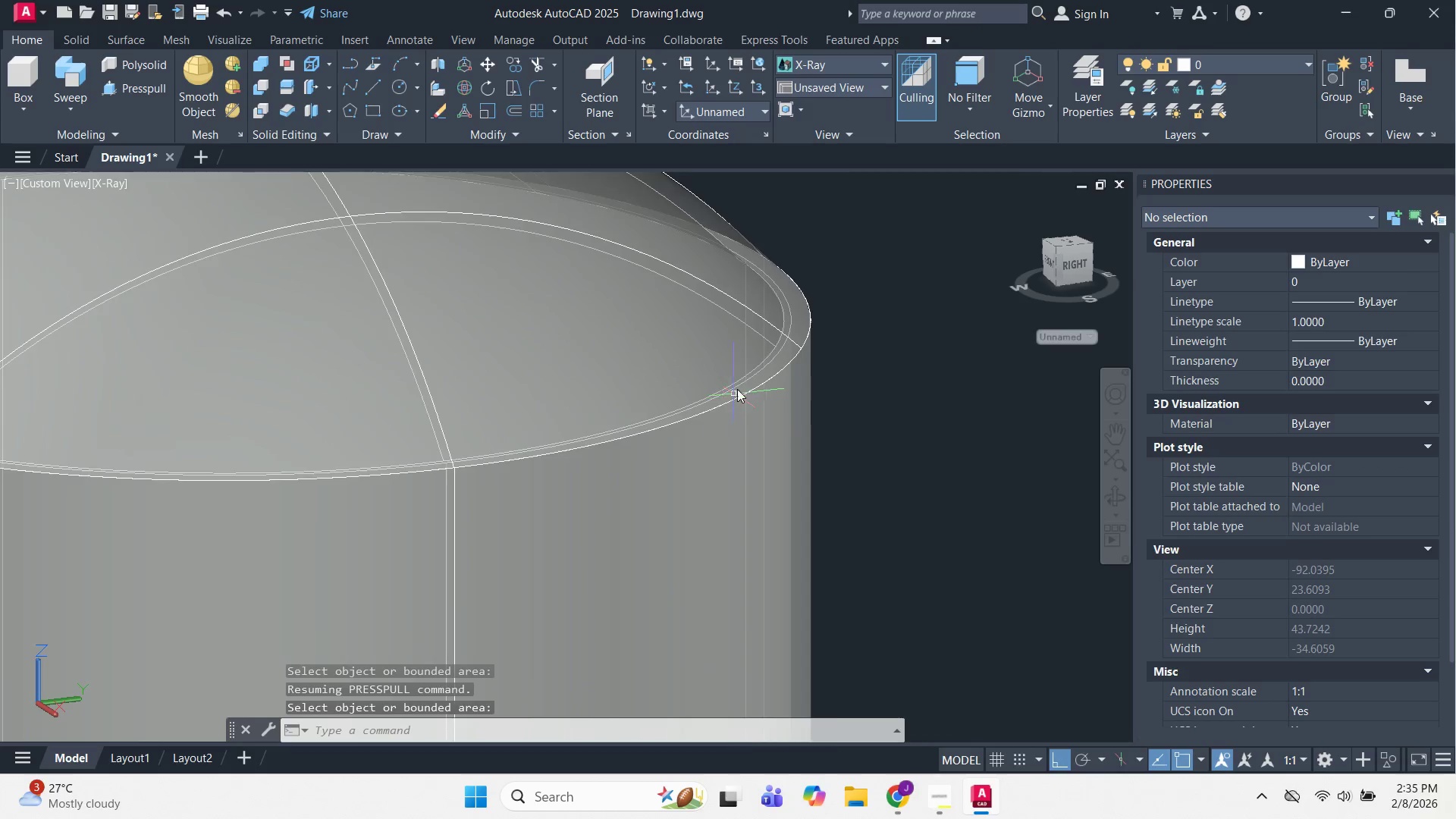 
hold_key(key=ShiftLeft, duration=1.05)
 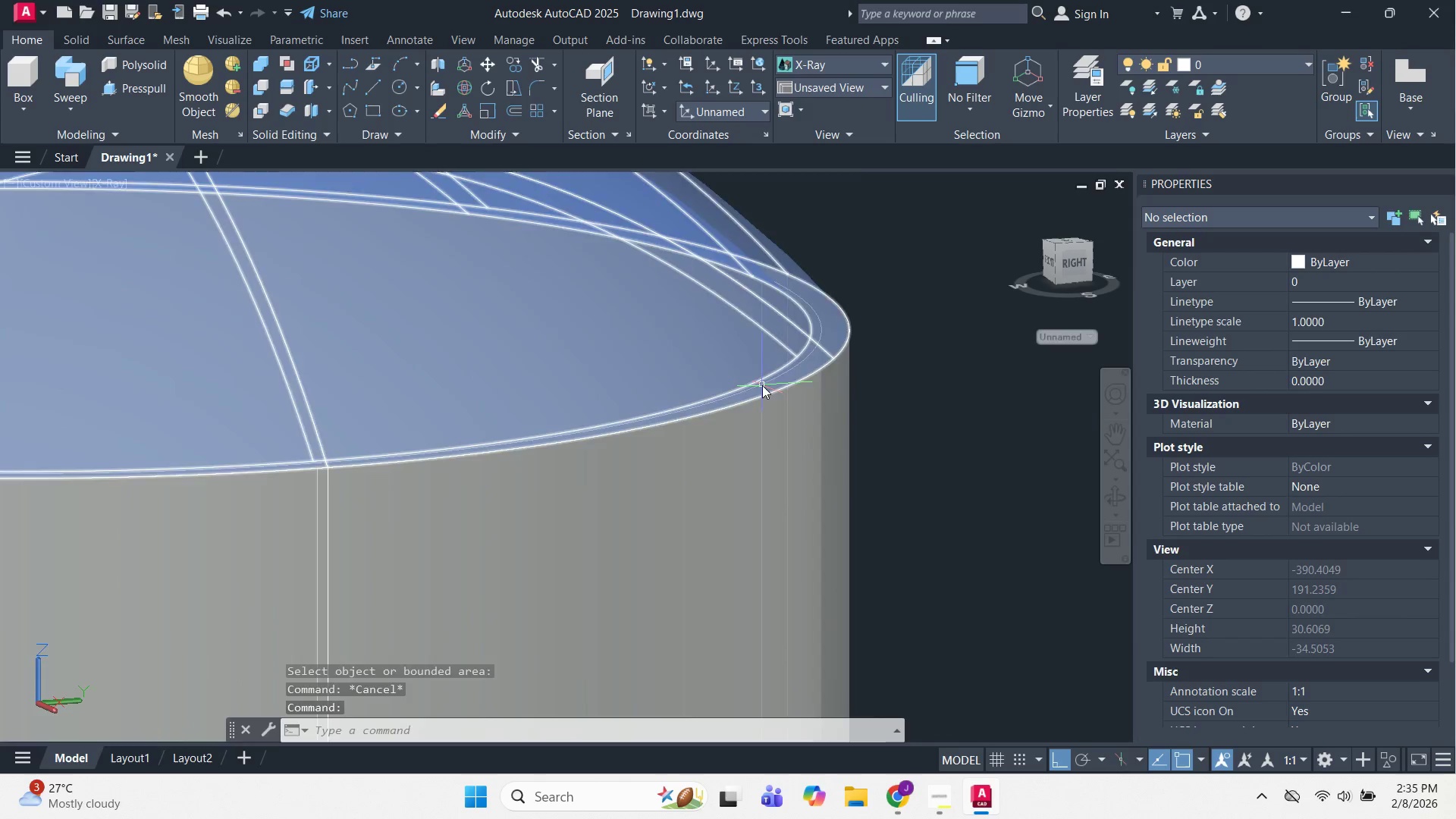 
scroll: coordinate [737, 389], scroll_direction: up, amount: 1.0
 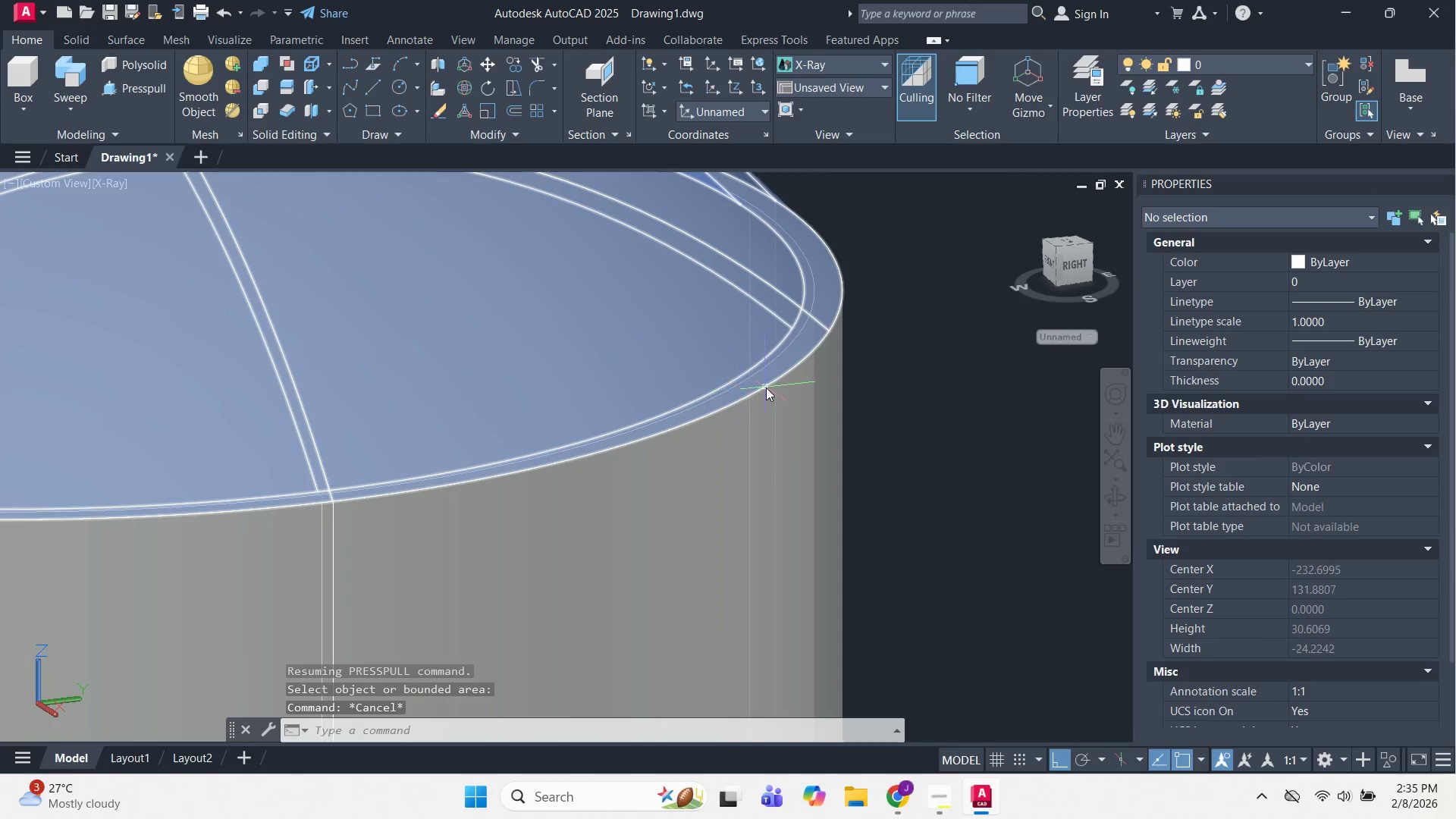 
key(Escape)
 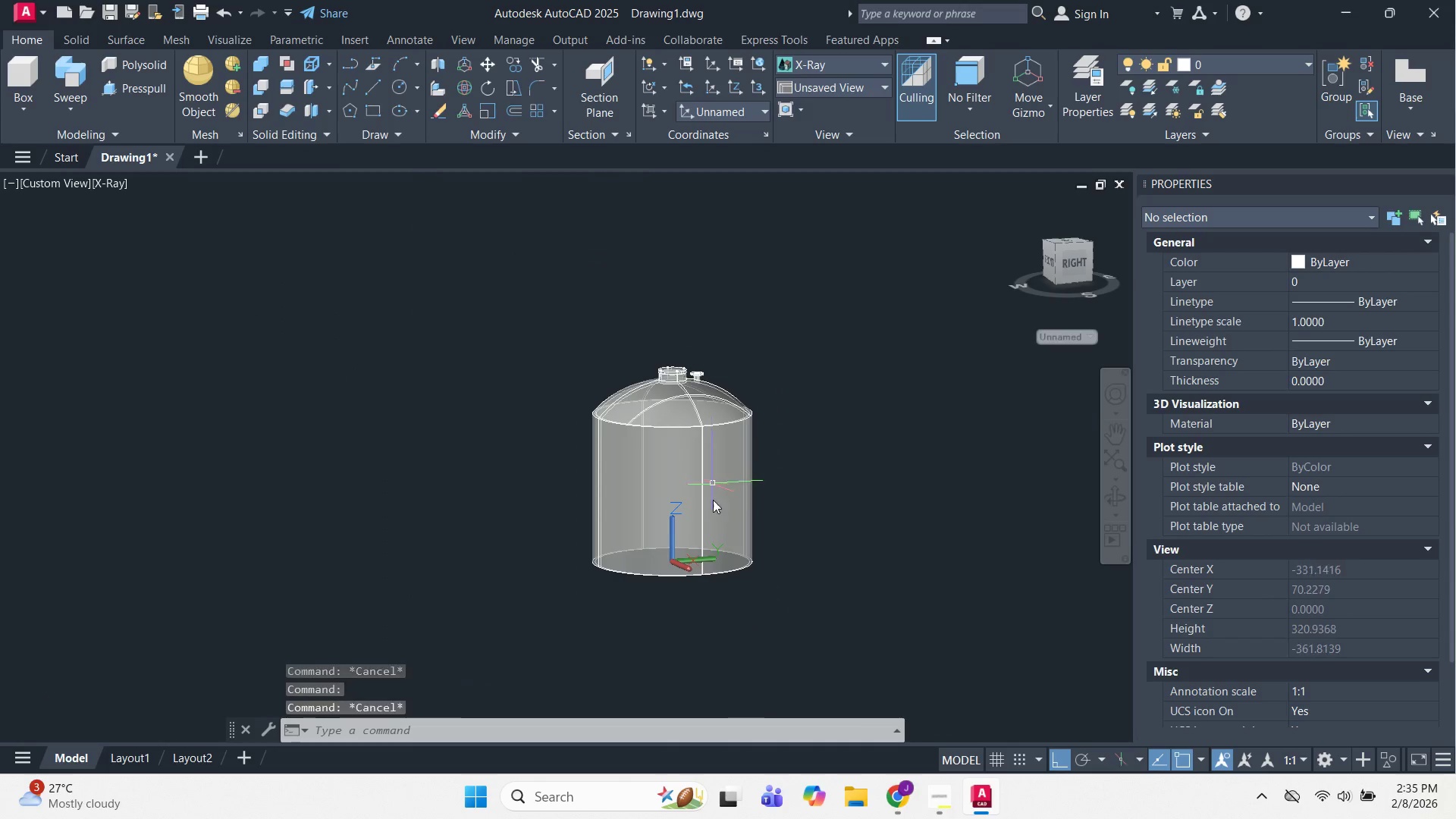 
key(Escape)
 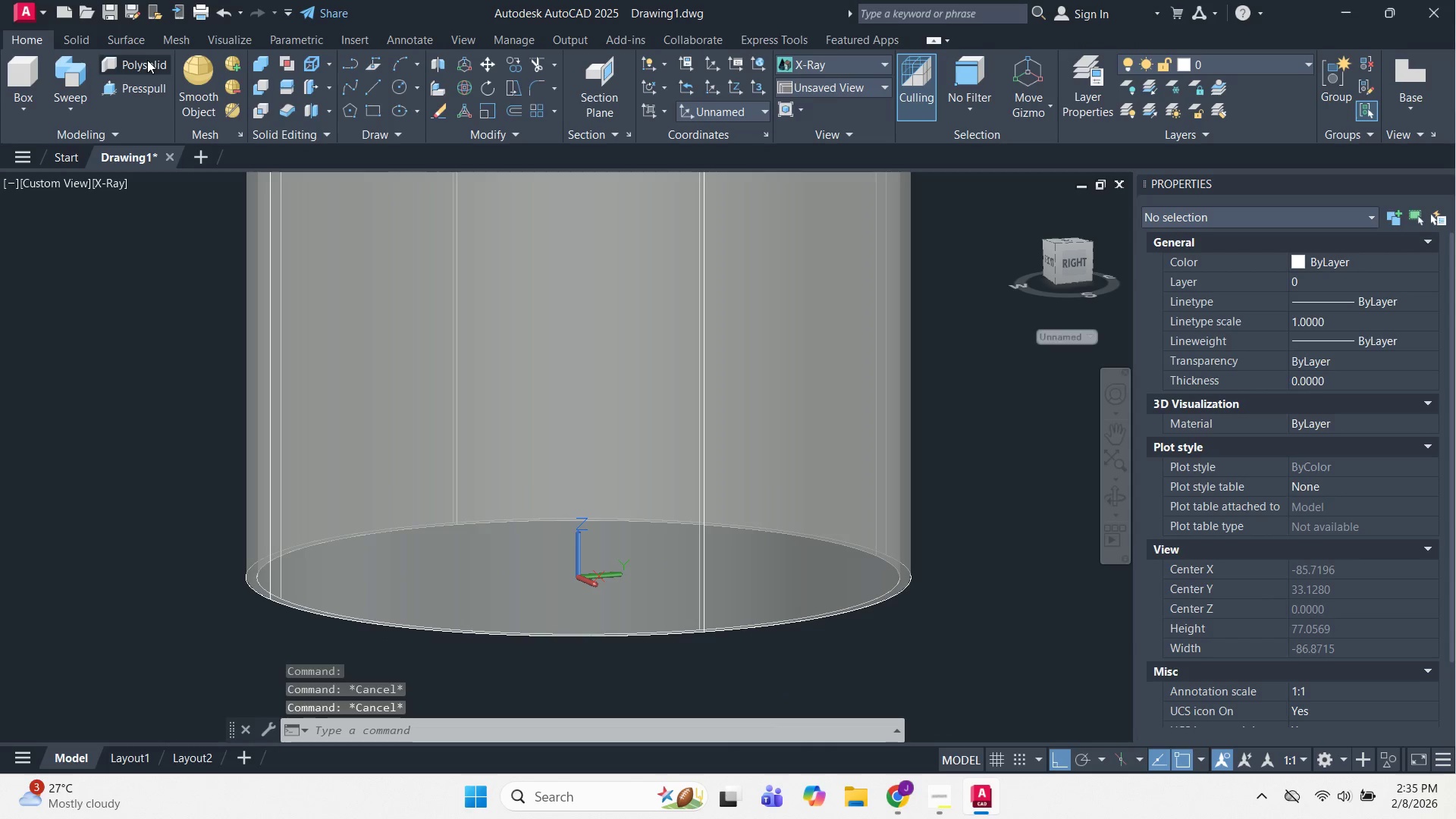 
scroll: coordinate [701, 556], scroll_direction: down, amount: 1.0
 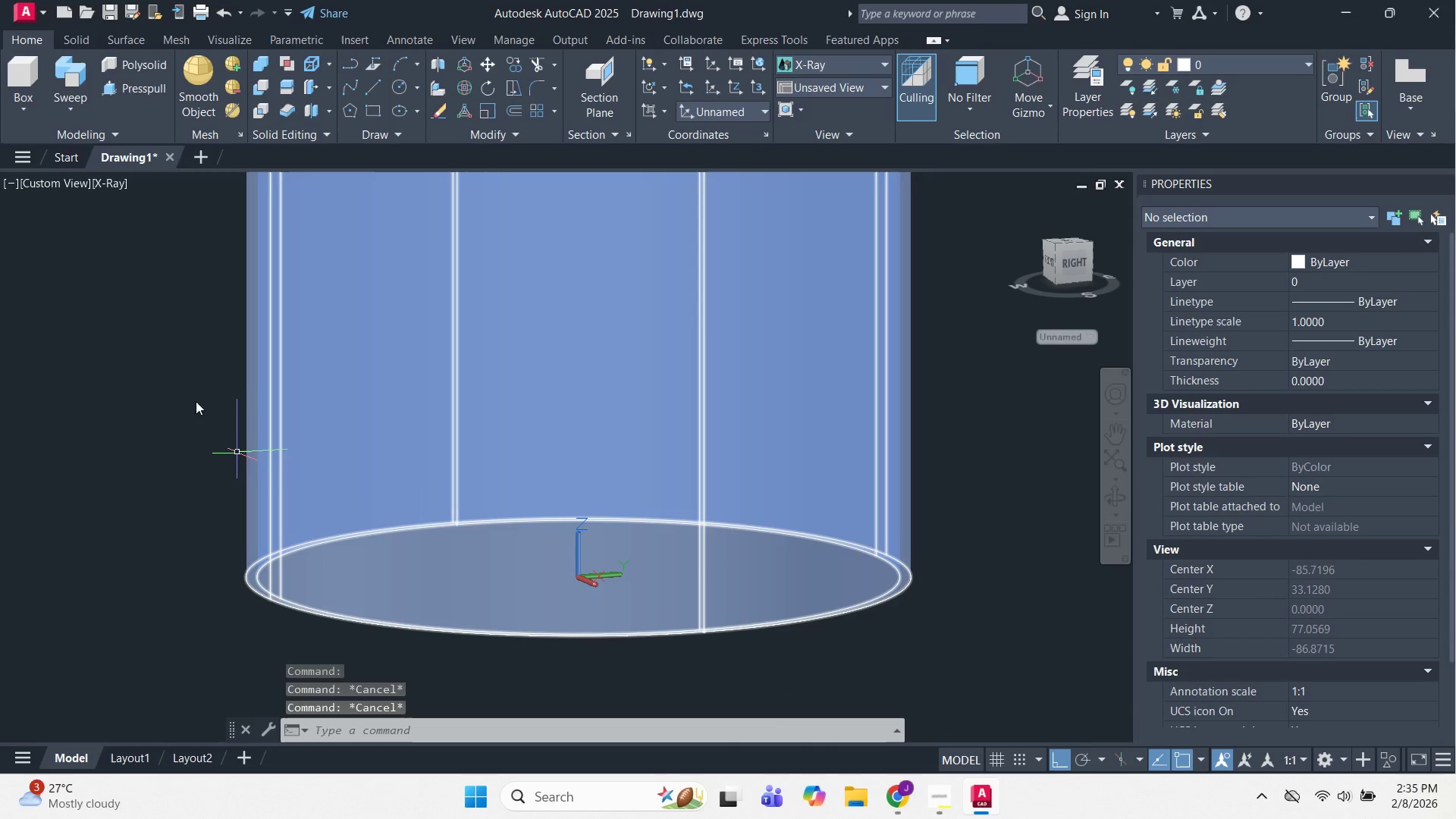 
left_click([137, 83])
 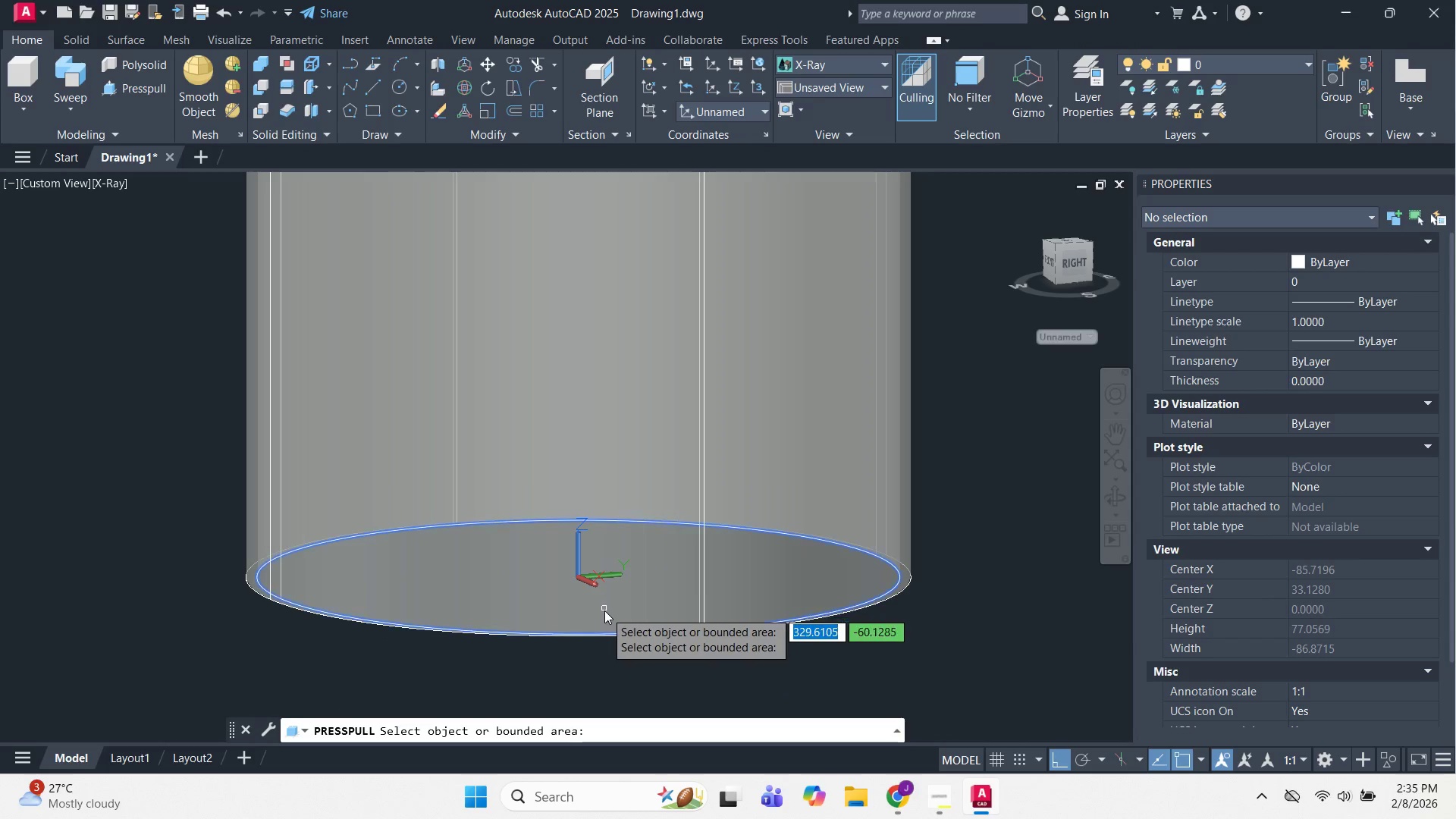 
left_click([604, 610])
 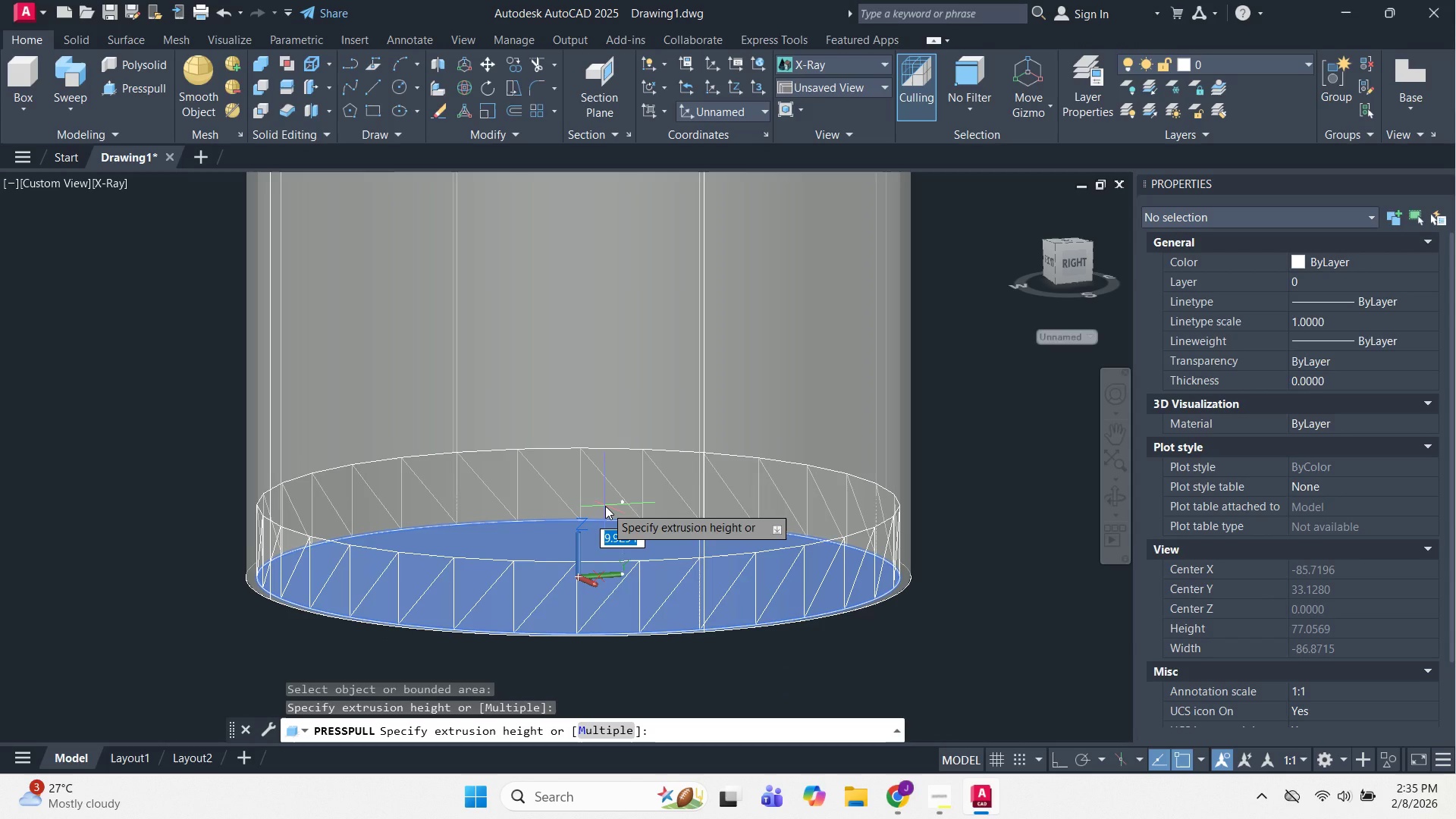 
key(Numpad1)
 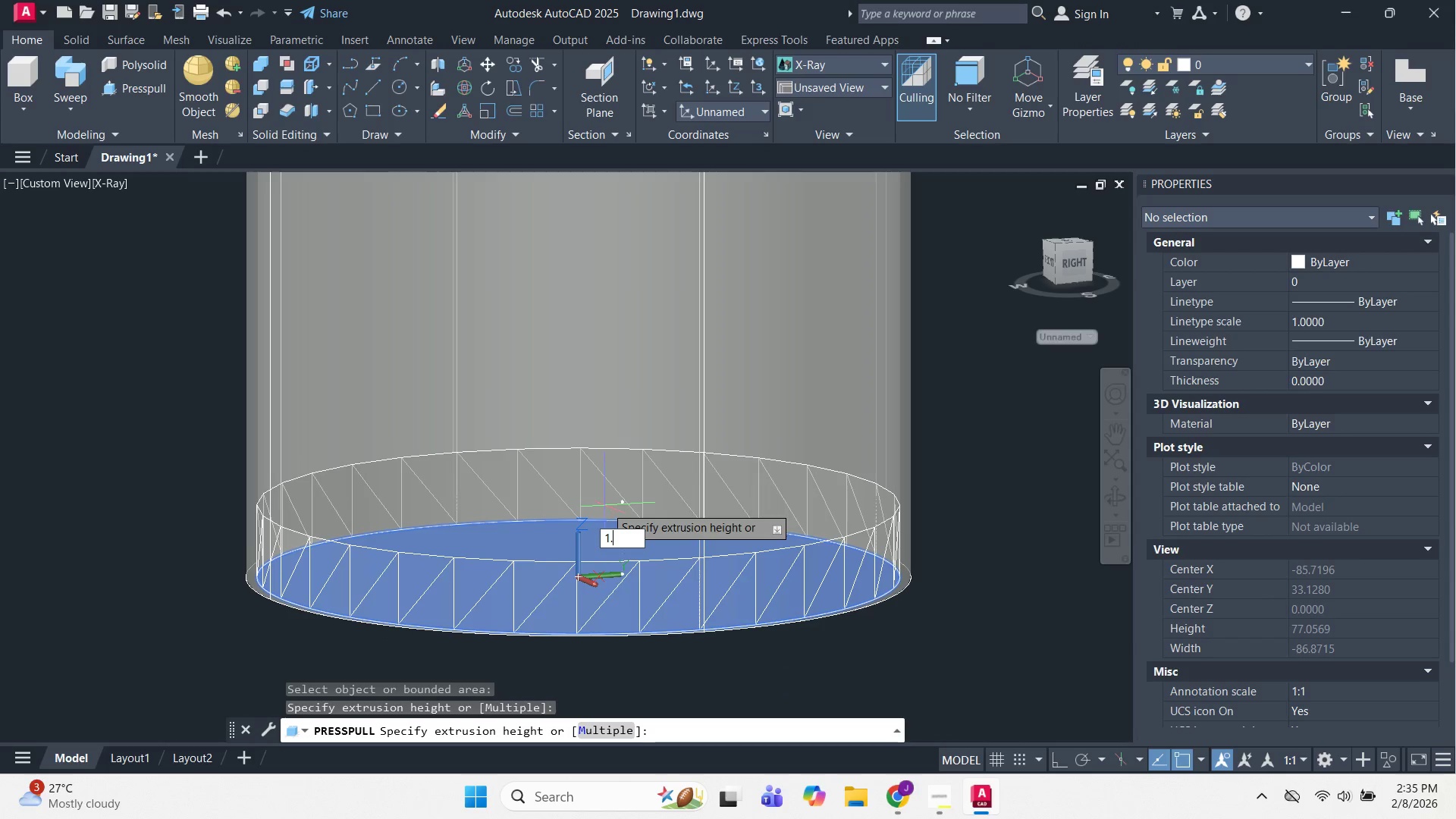 
key(NumpadDecimal)
 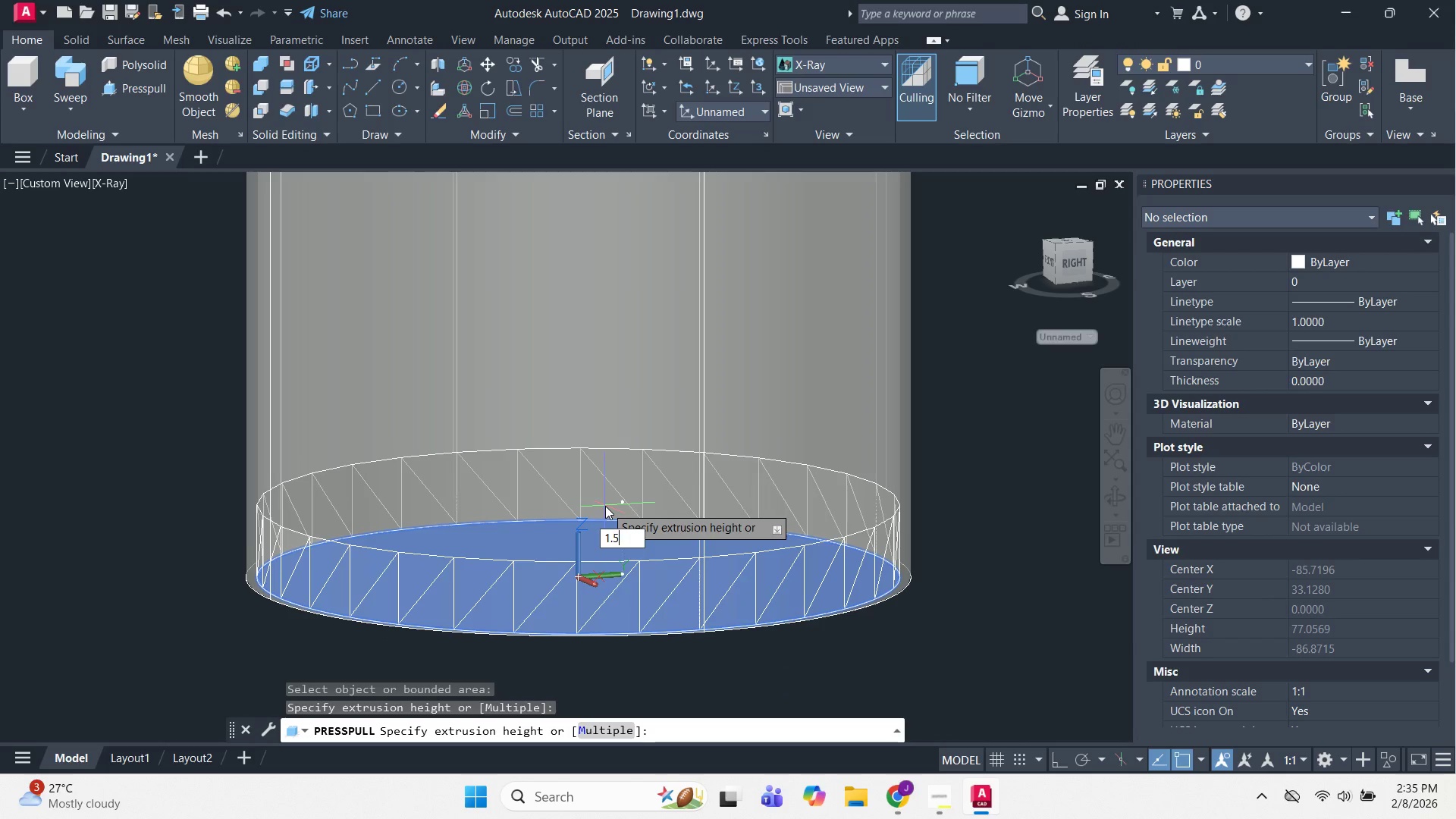 
key(Numpad5)
 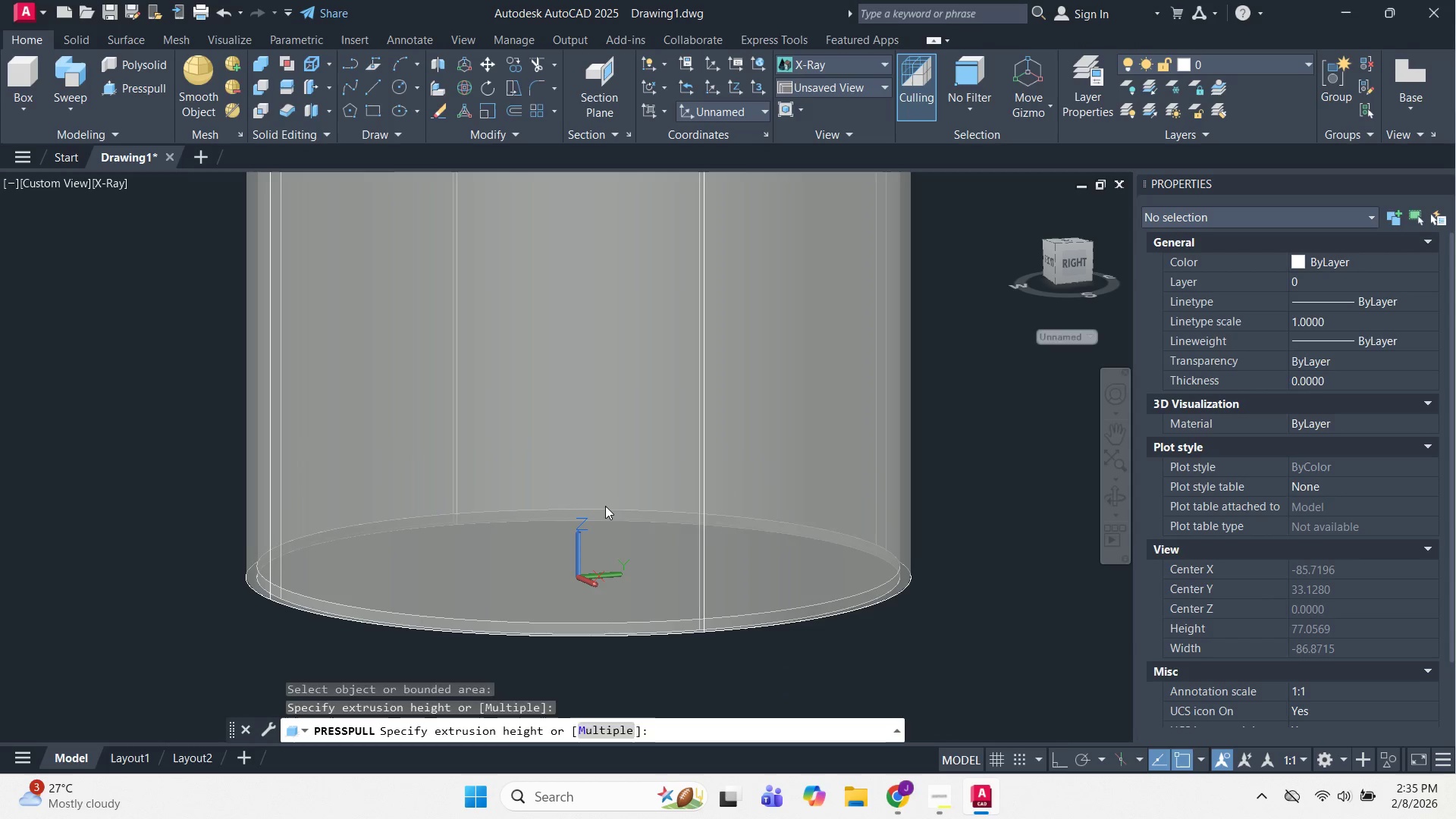 
key(NumpadEnter)
 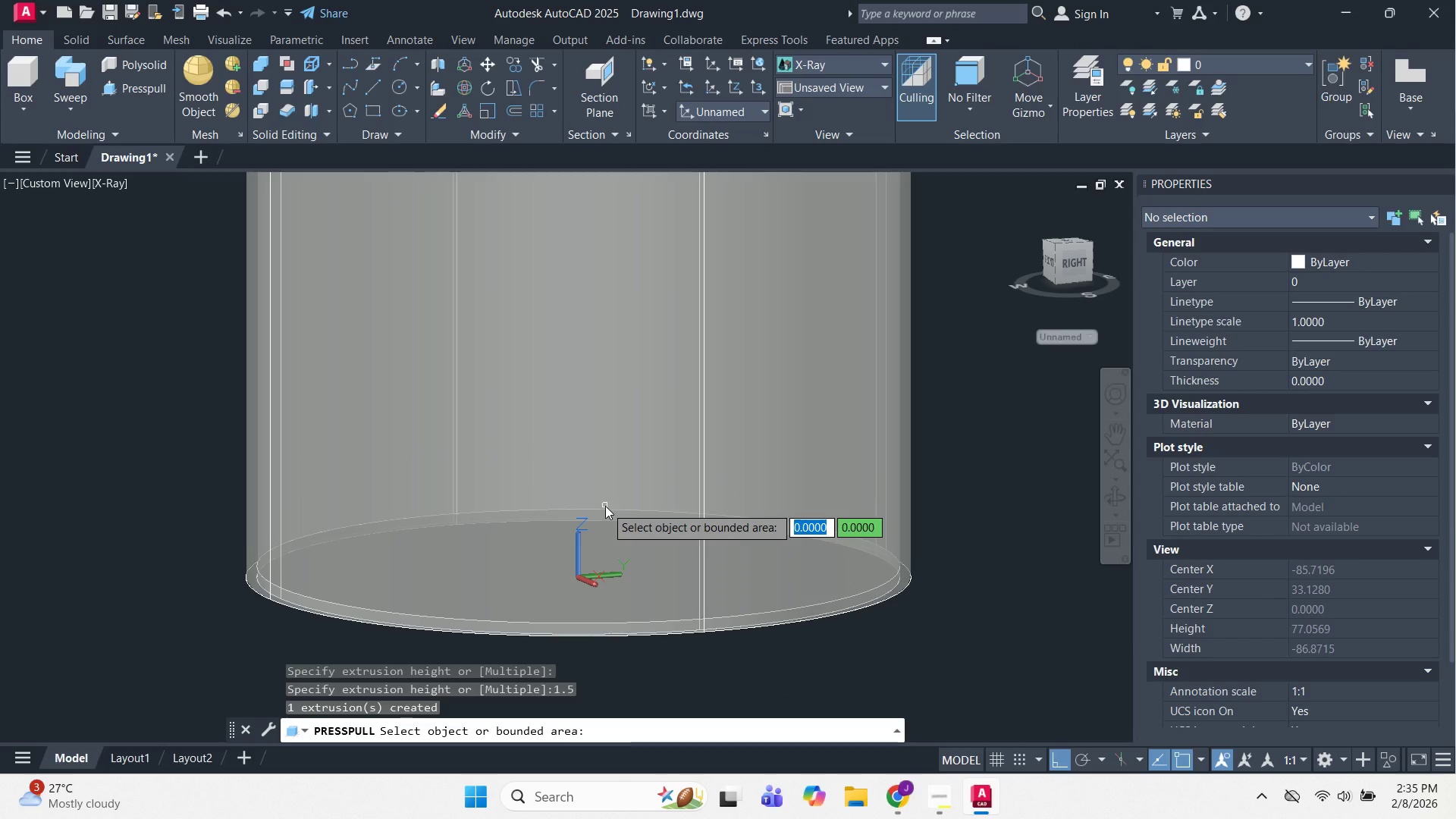 
key(Escape)
 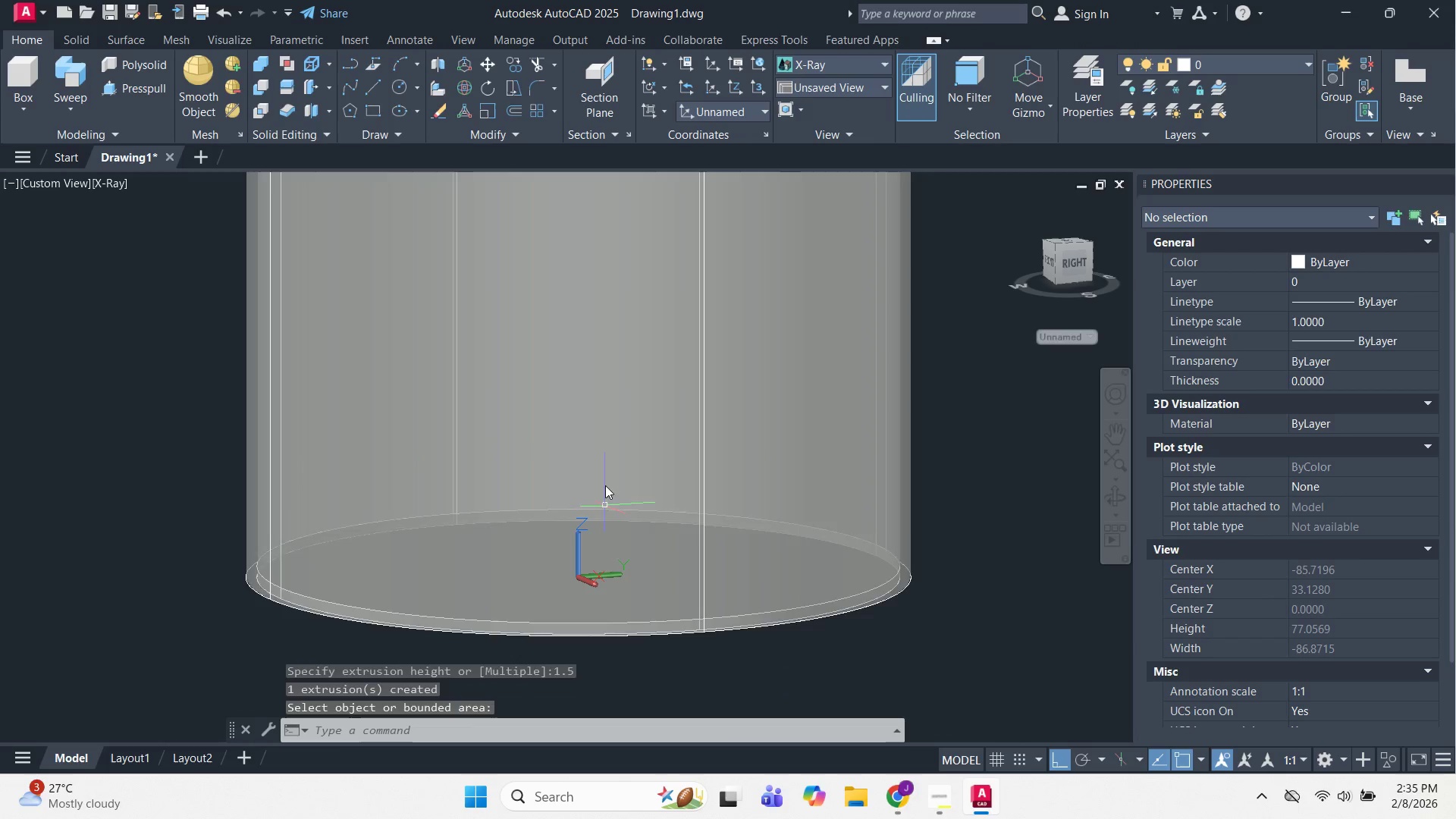 
key(Escape)
 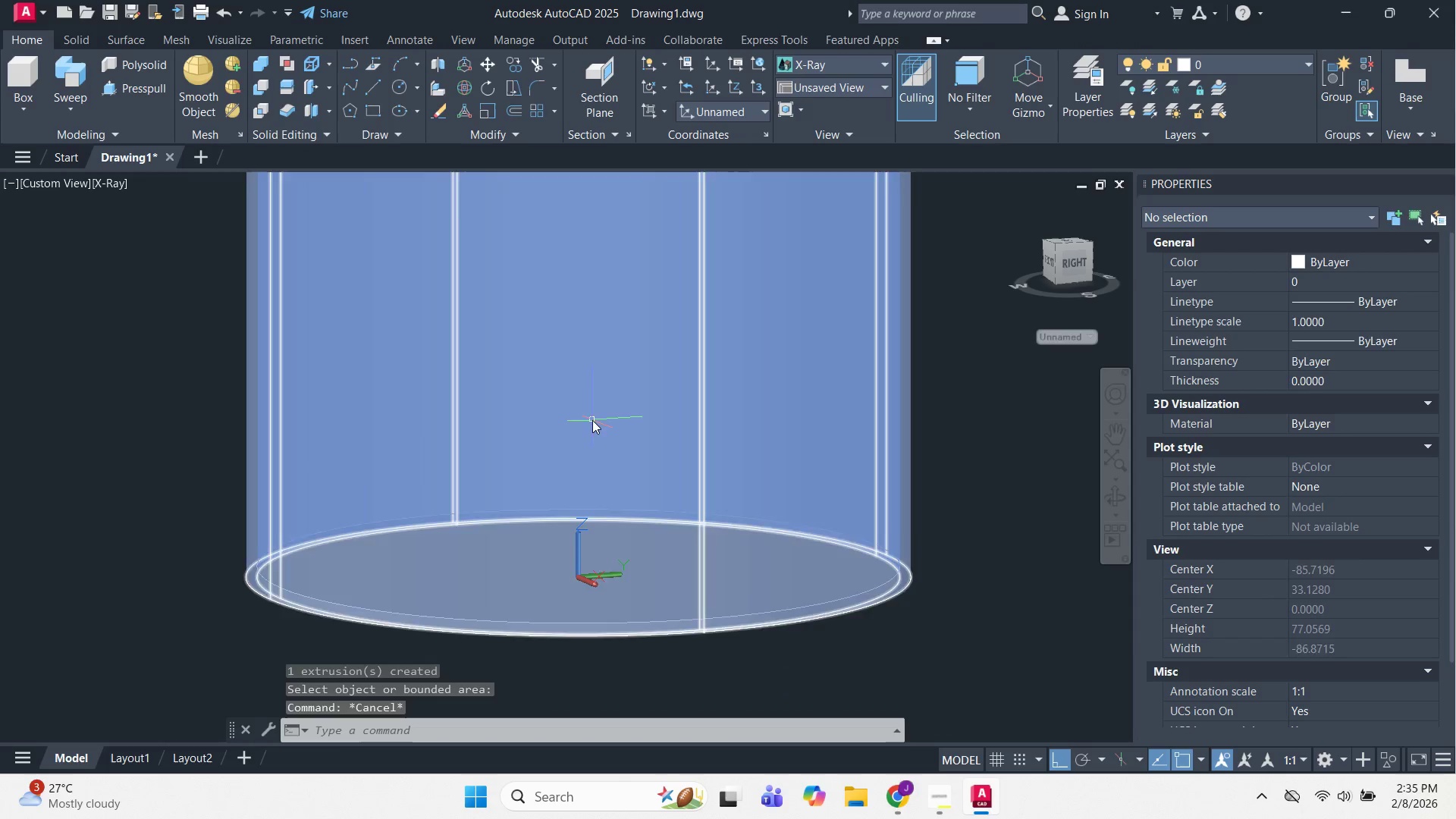 
key(Escape)
 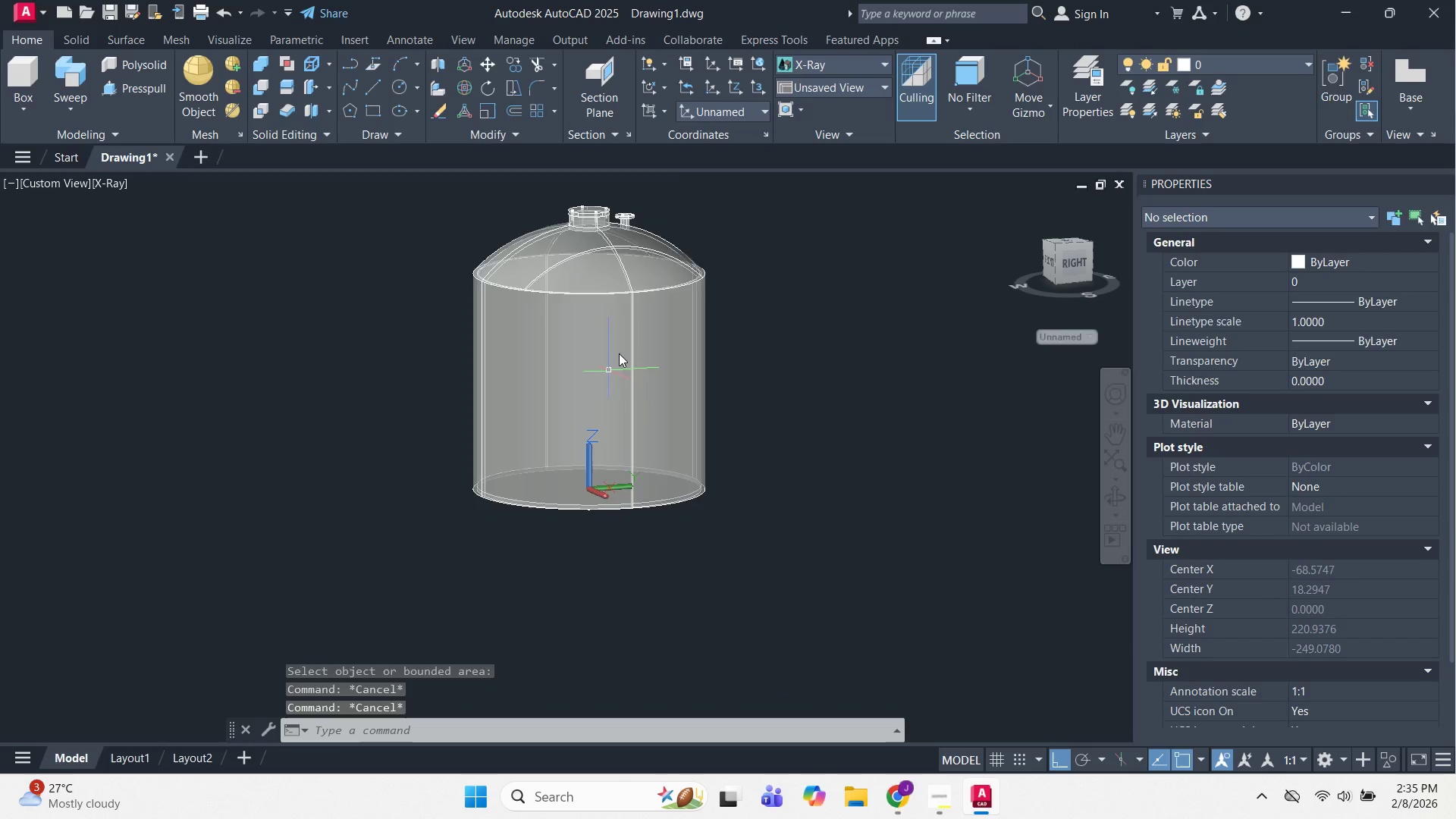 
key(Escape)
 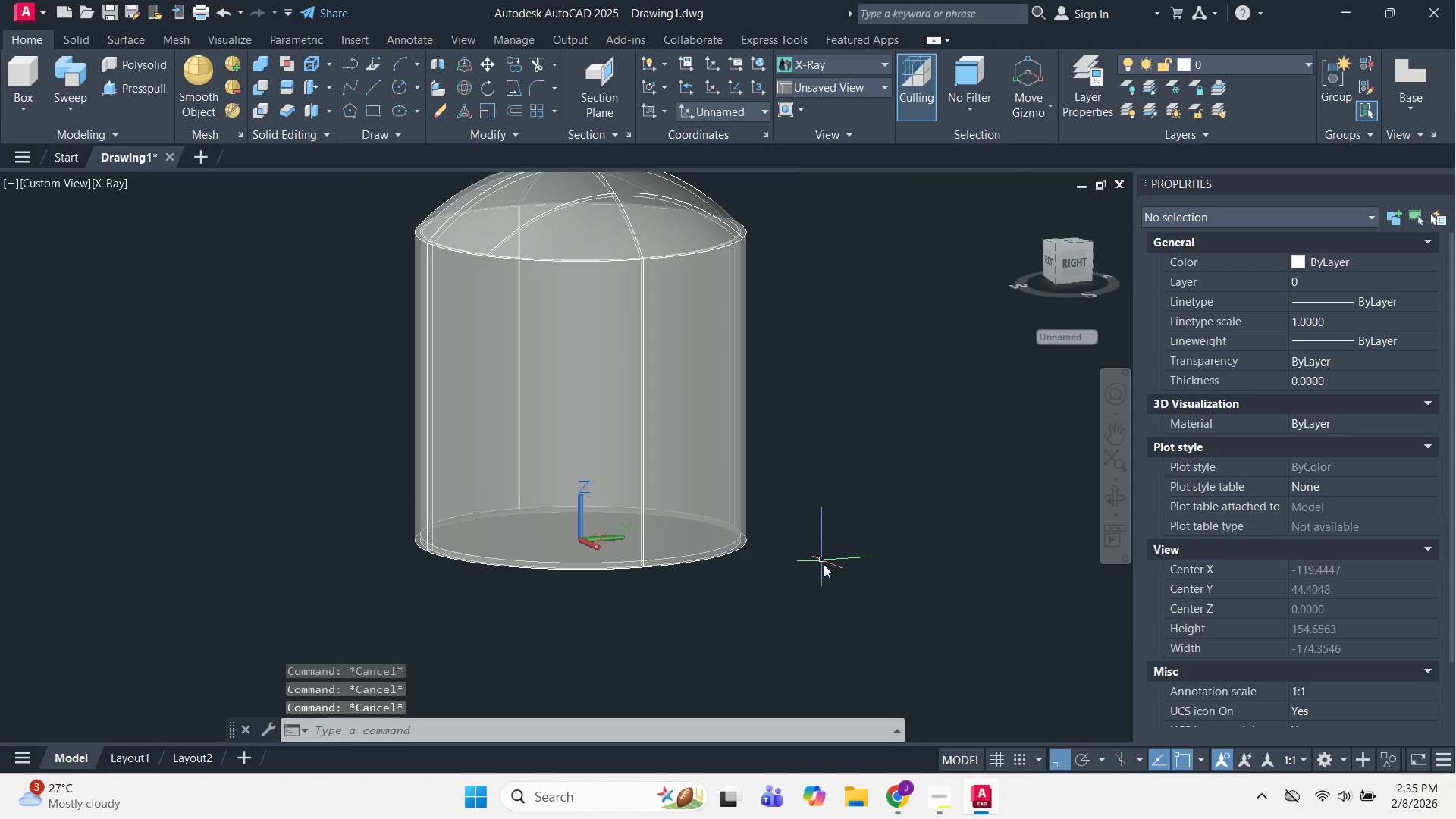 
scroll: coordinate [619, 353], scroll_direction: down, amount: 1.0
 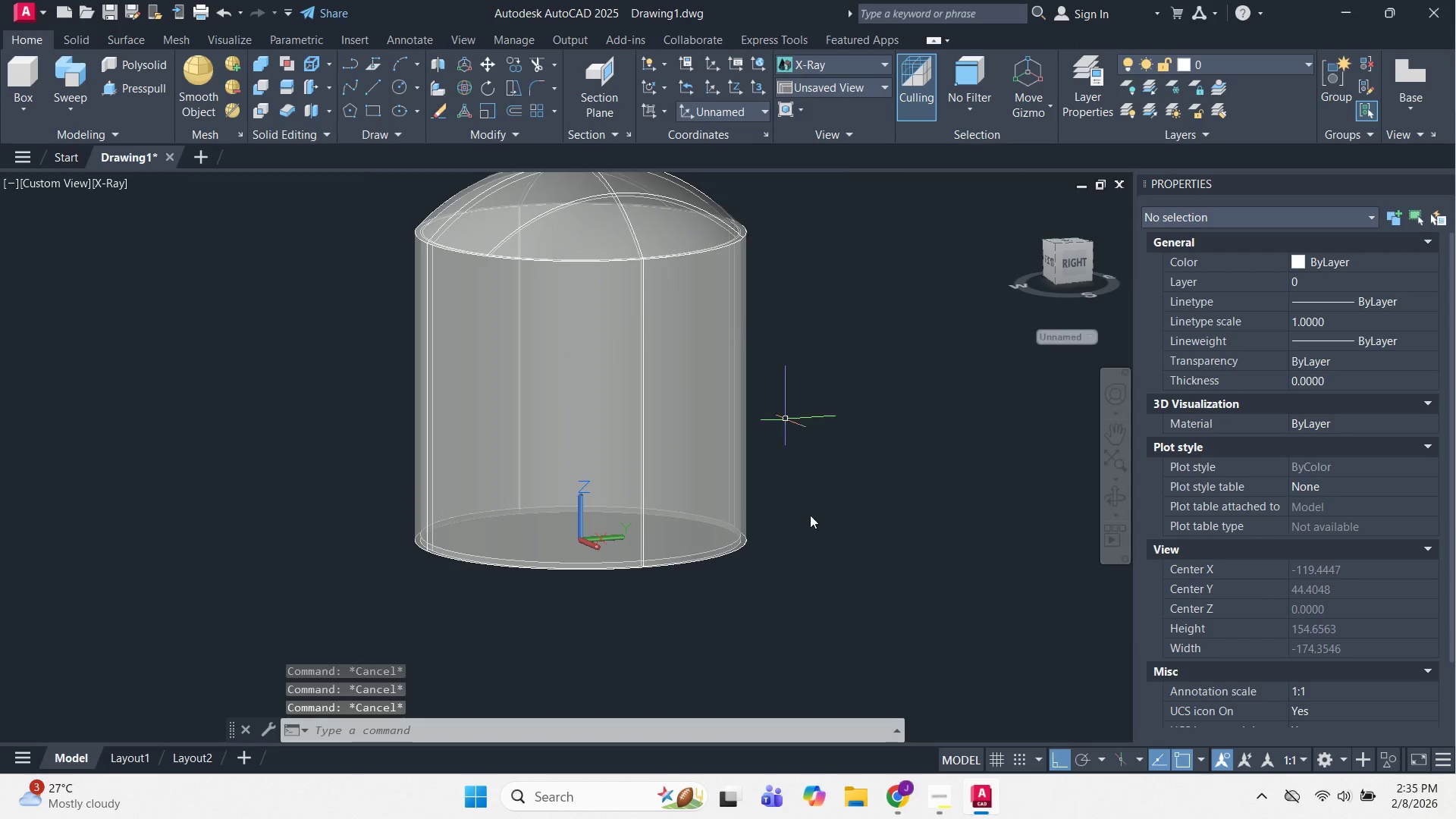 
left_click_drag(start_coordinate=[855, 617], to_coordinate=[845, 616])
 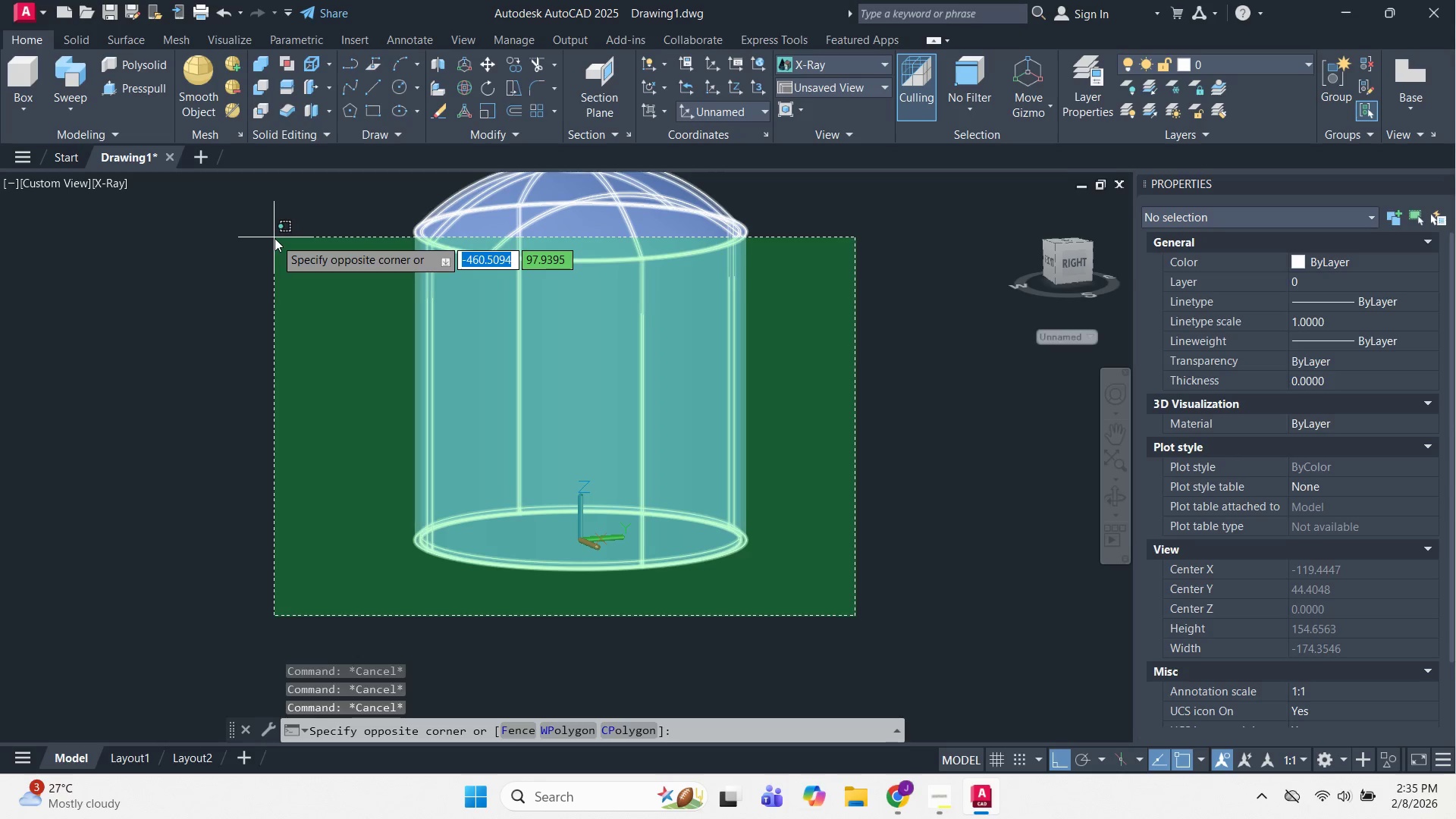 
left_click([275, 238])
 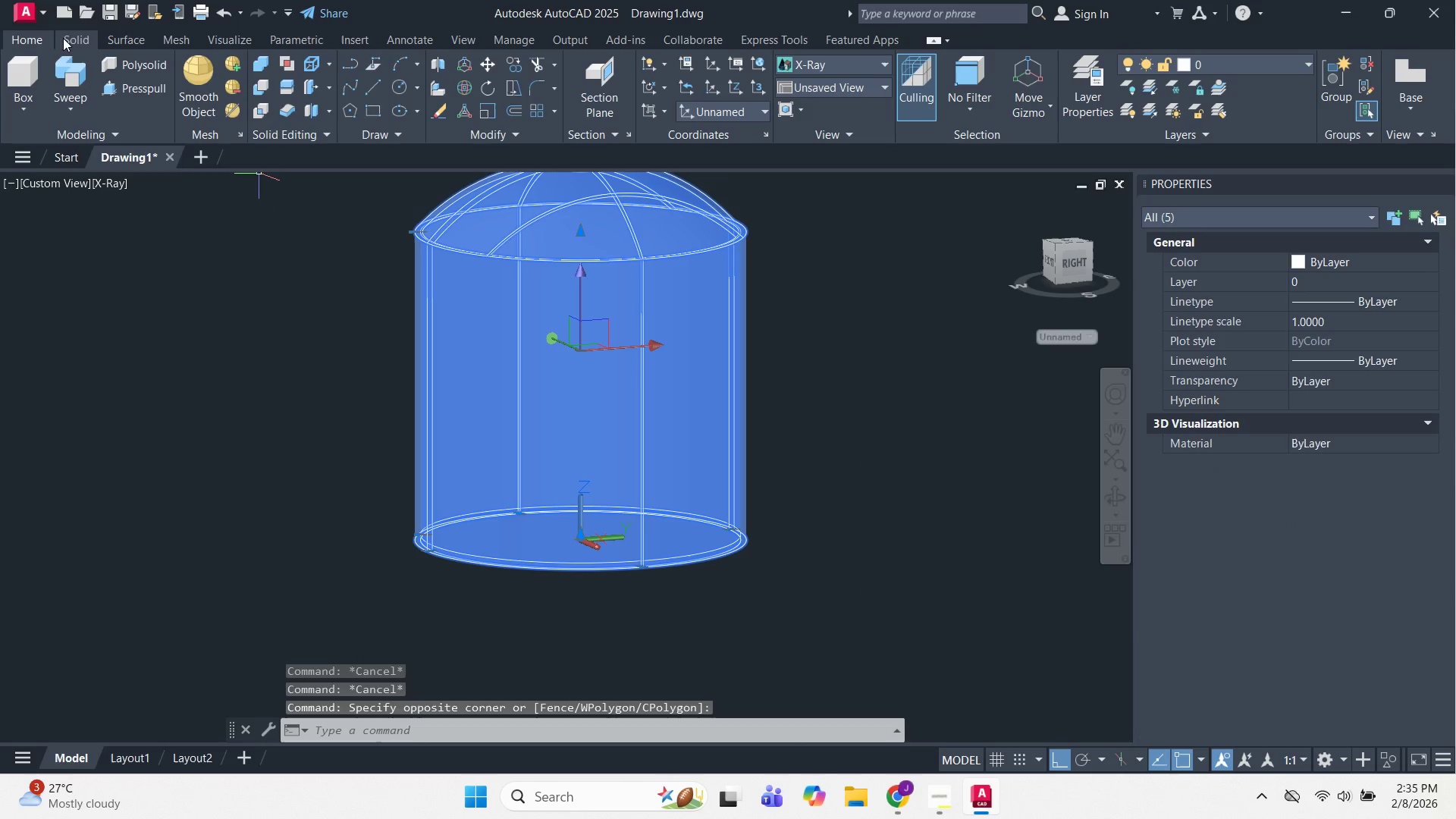 
left_click([74, 45])
 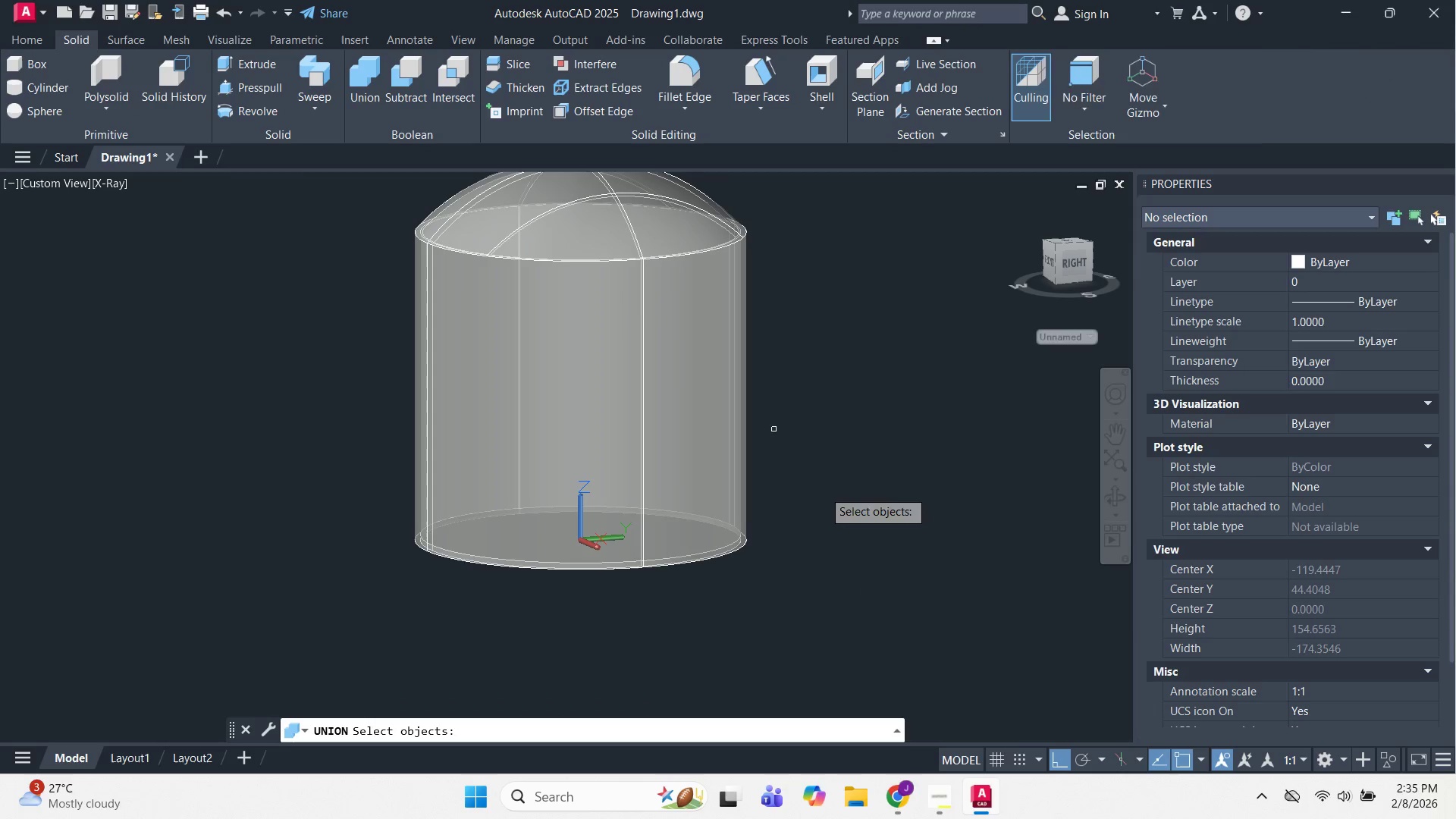 
left_click([719, 474])
 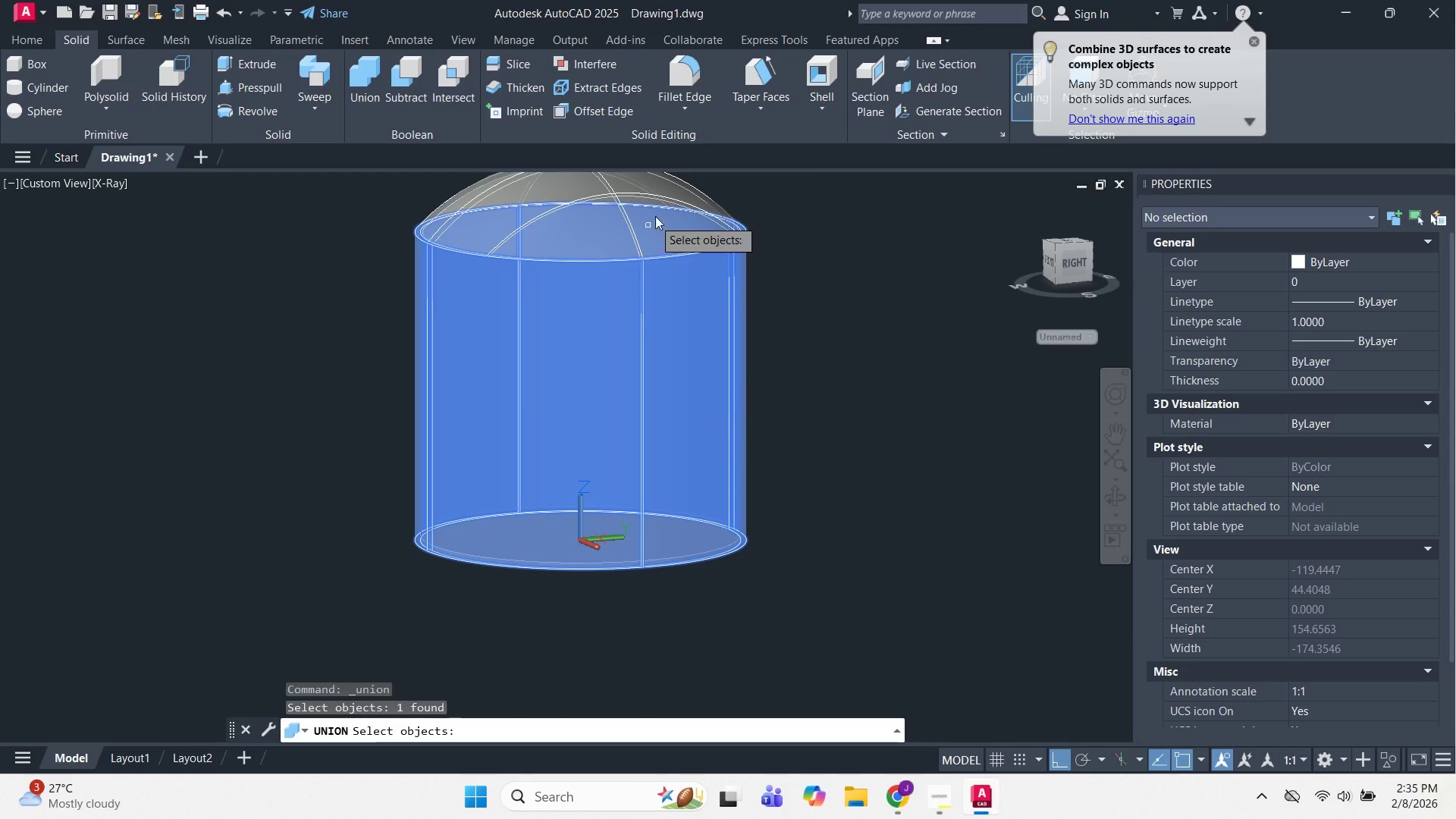 
left_click([658, 193])
 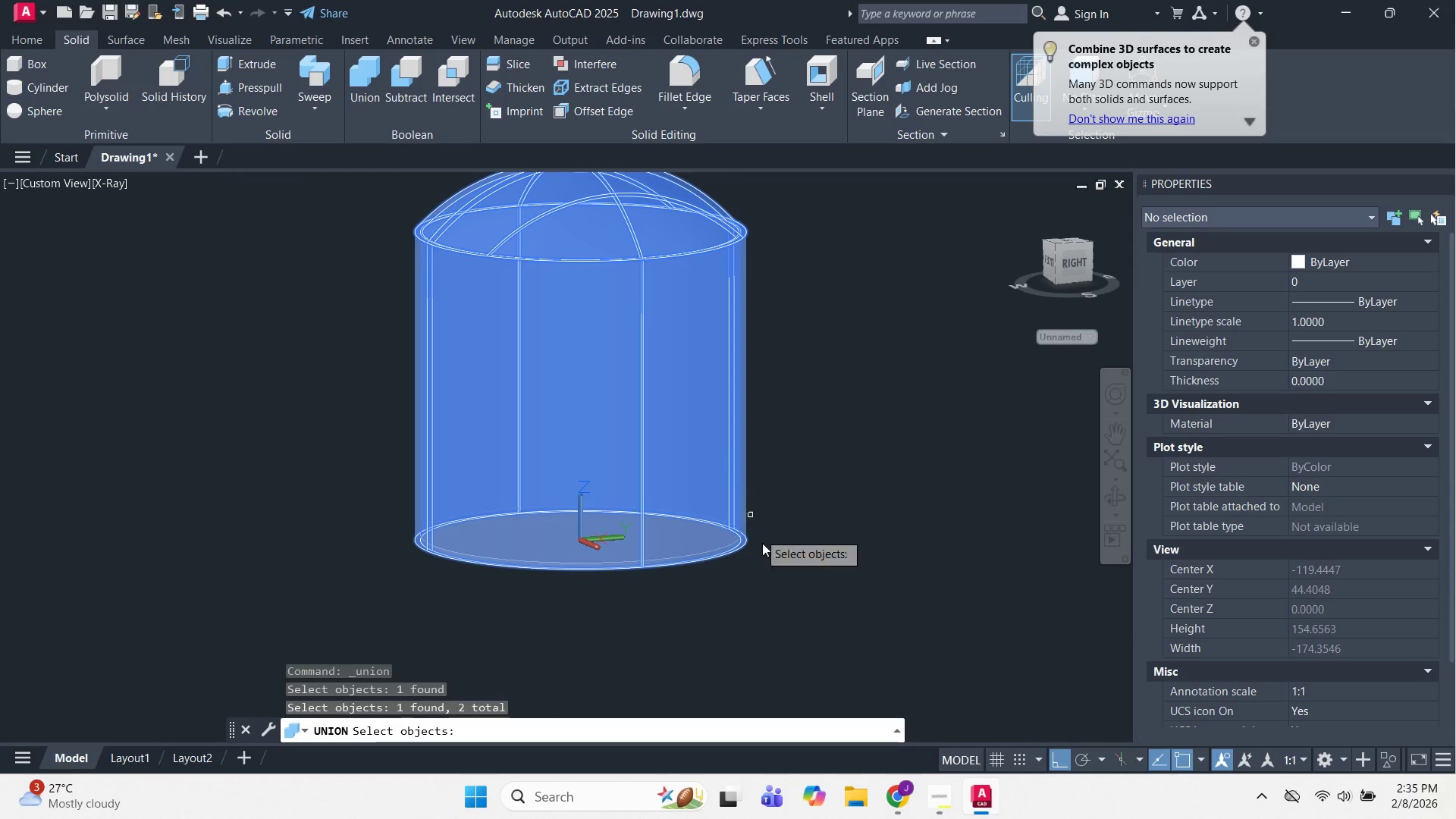 
left_click_drag(start_coordinate=[774, 596], to_coordinate=[774, 604])
 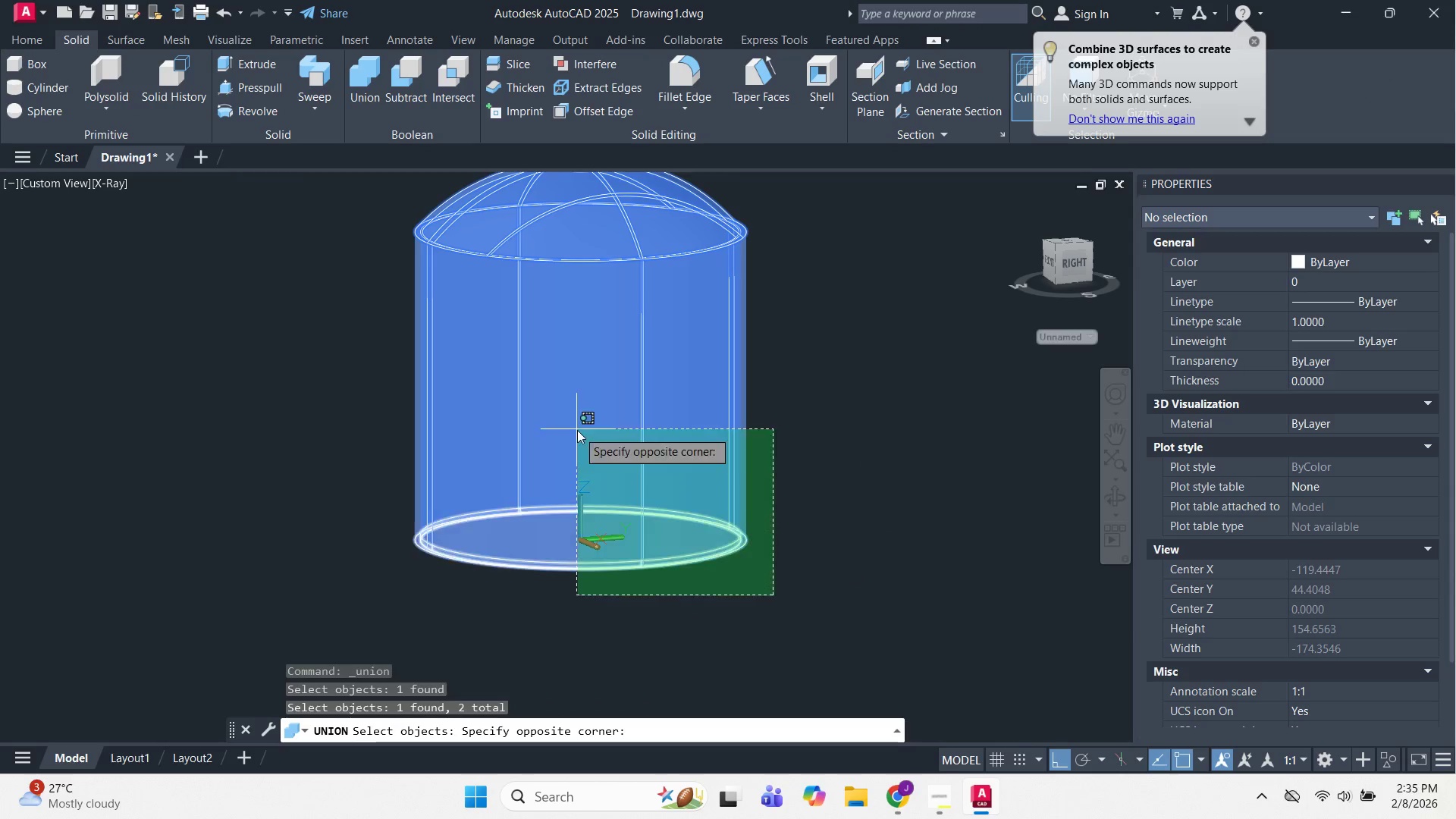 
double_click([577, 430])
 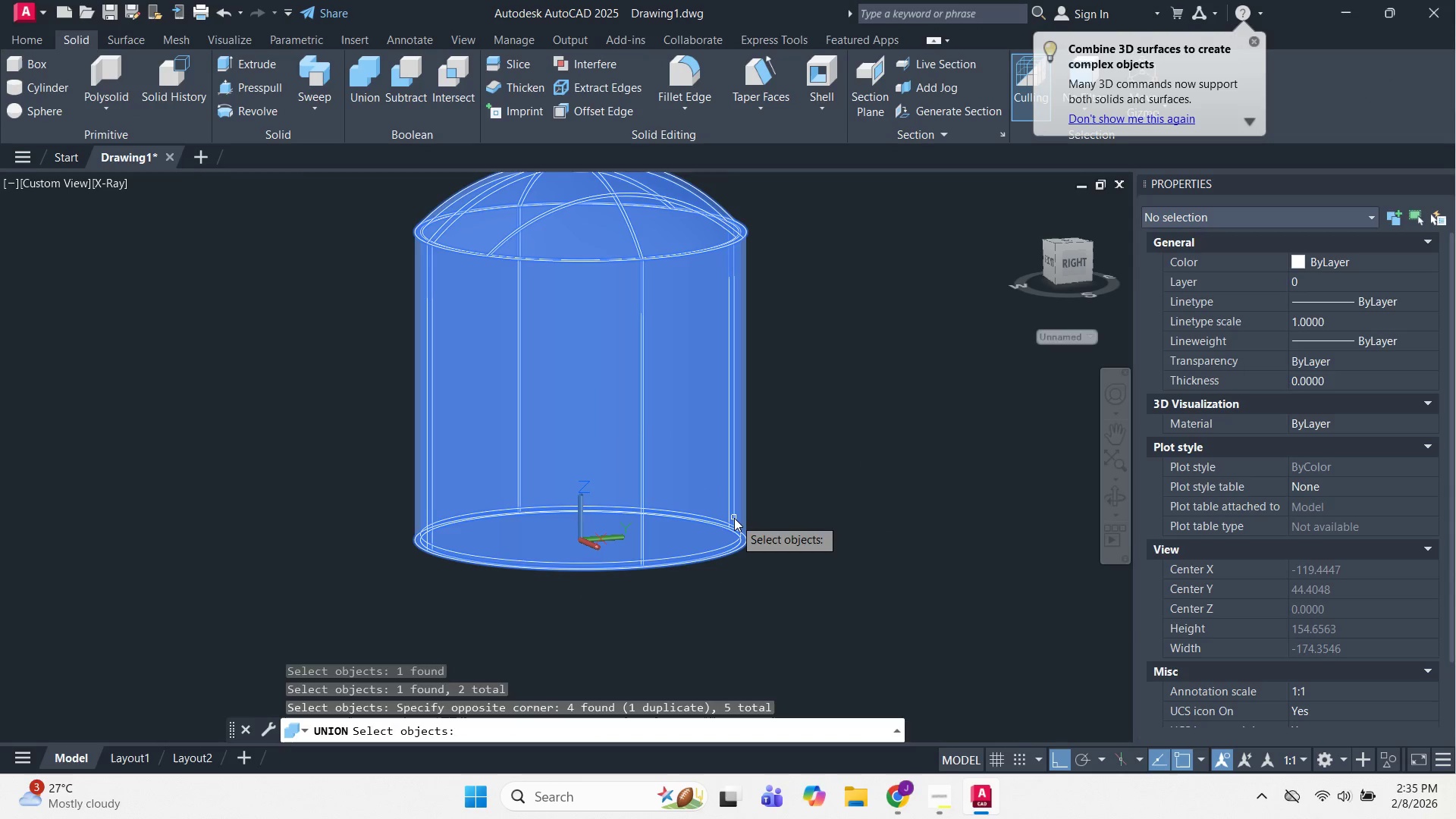 
key(Space)
 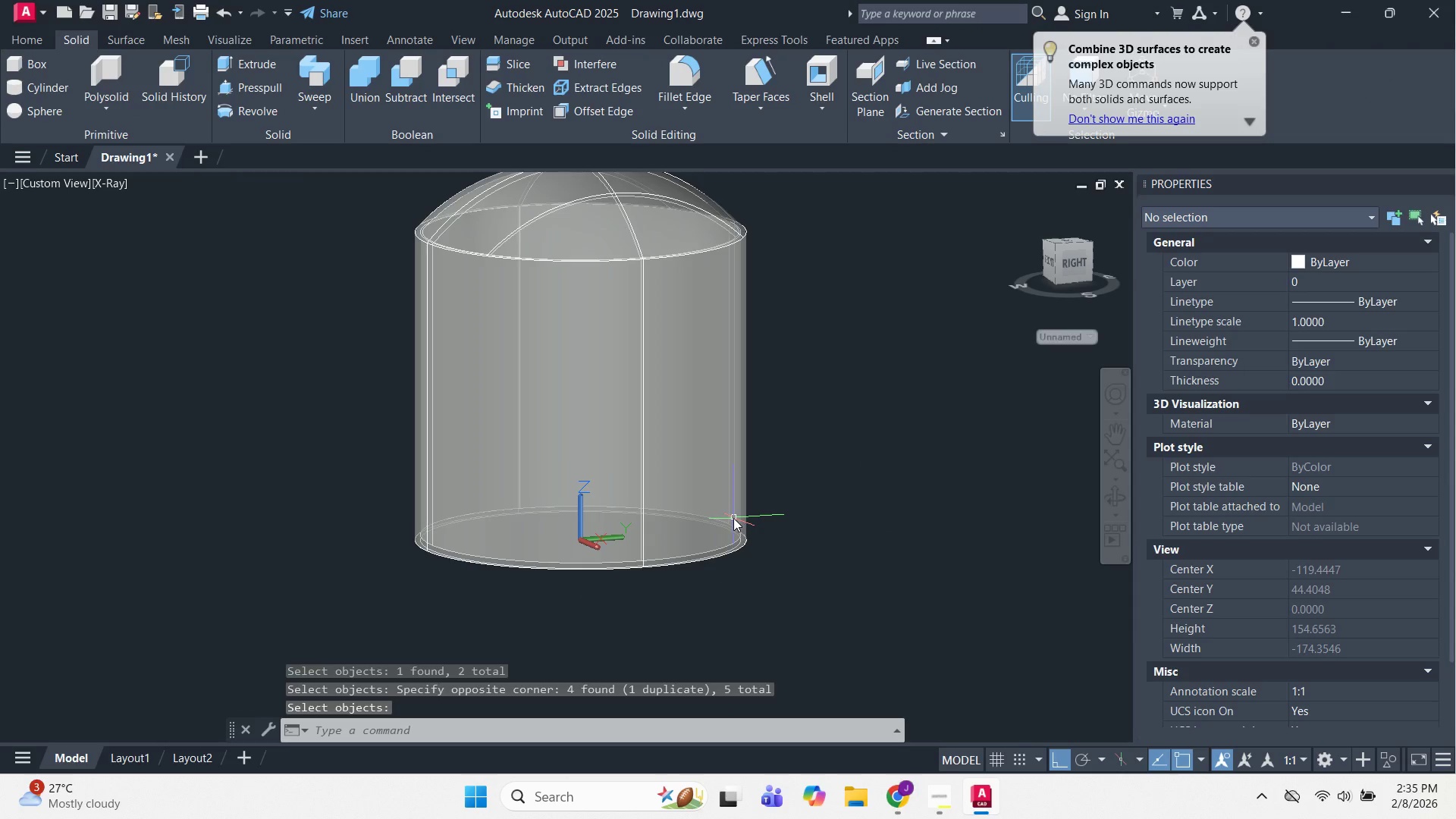 
left_click([724, 518])
 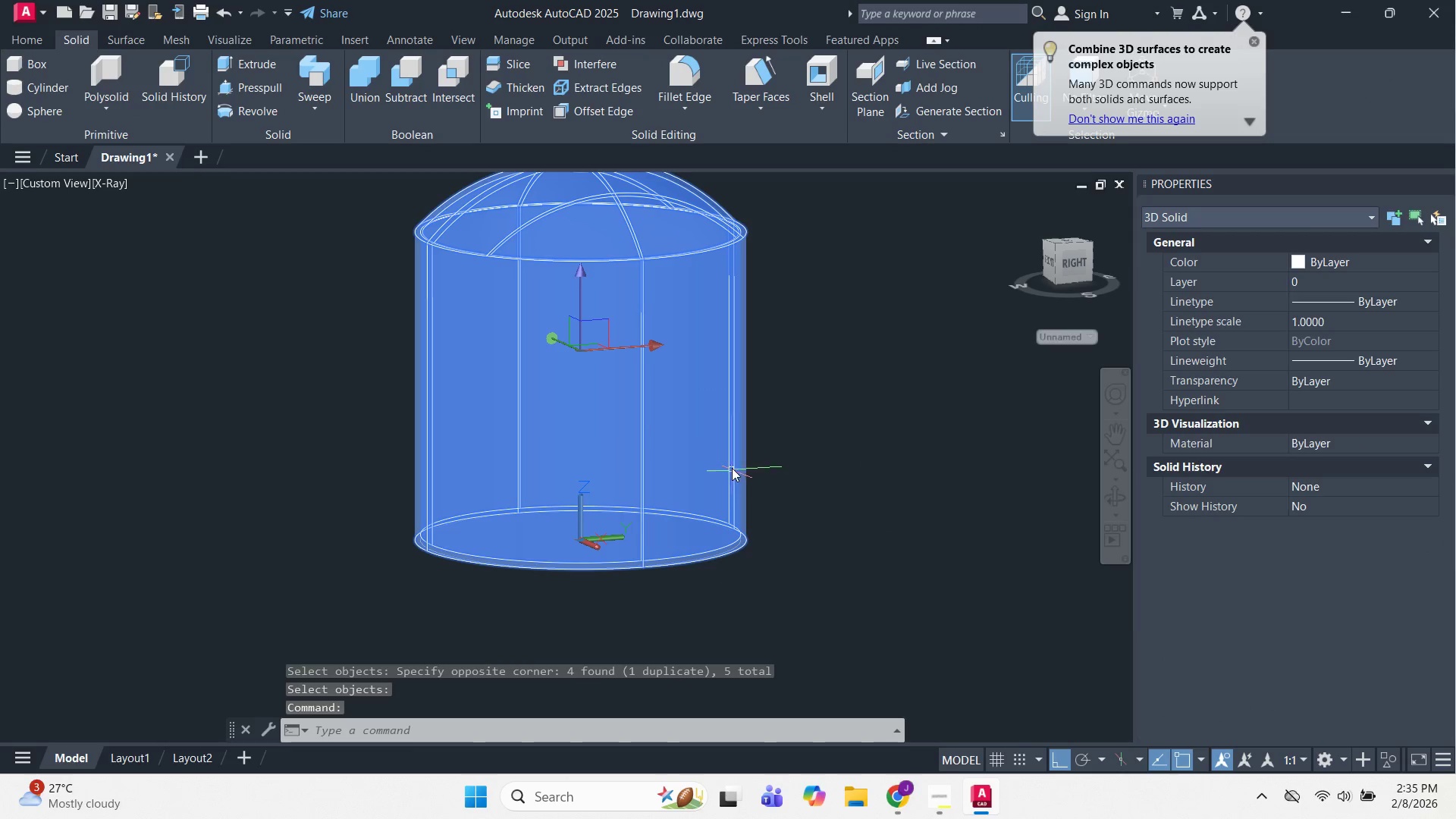 
hold_key(key=ShiftLeft, duration=0.7)
 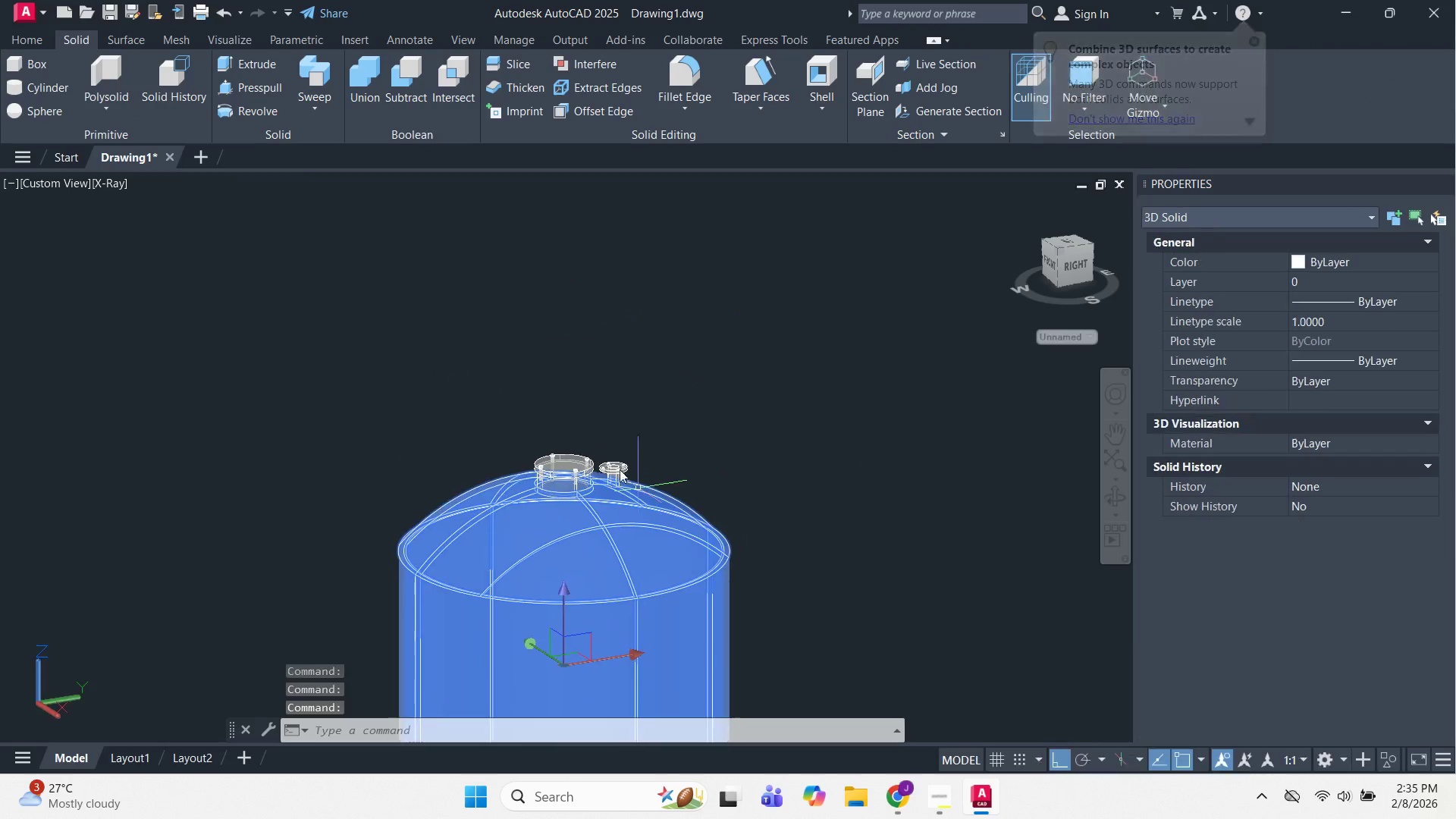 
scroll: coordinate [651, 576], scroll_direction: up, amount: 5.0
 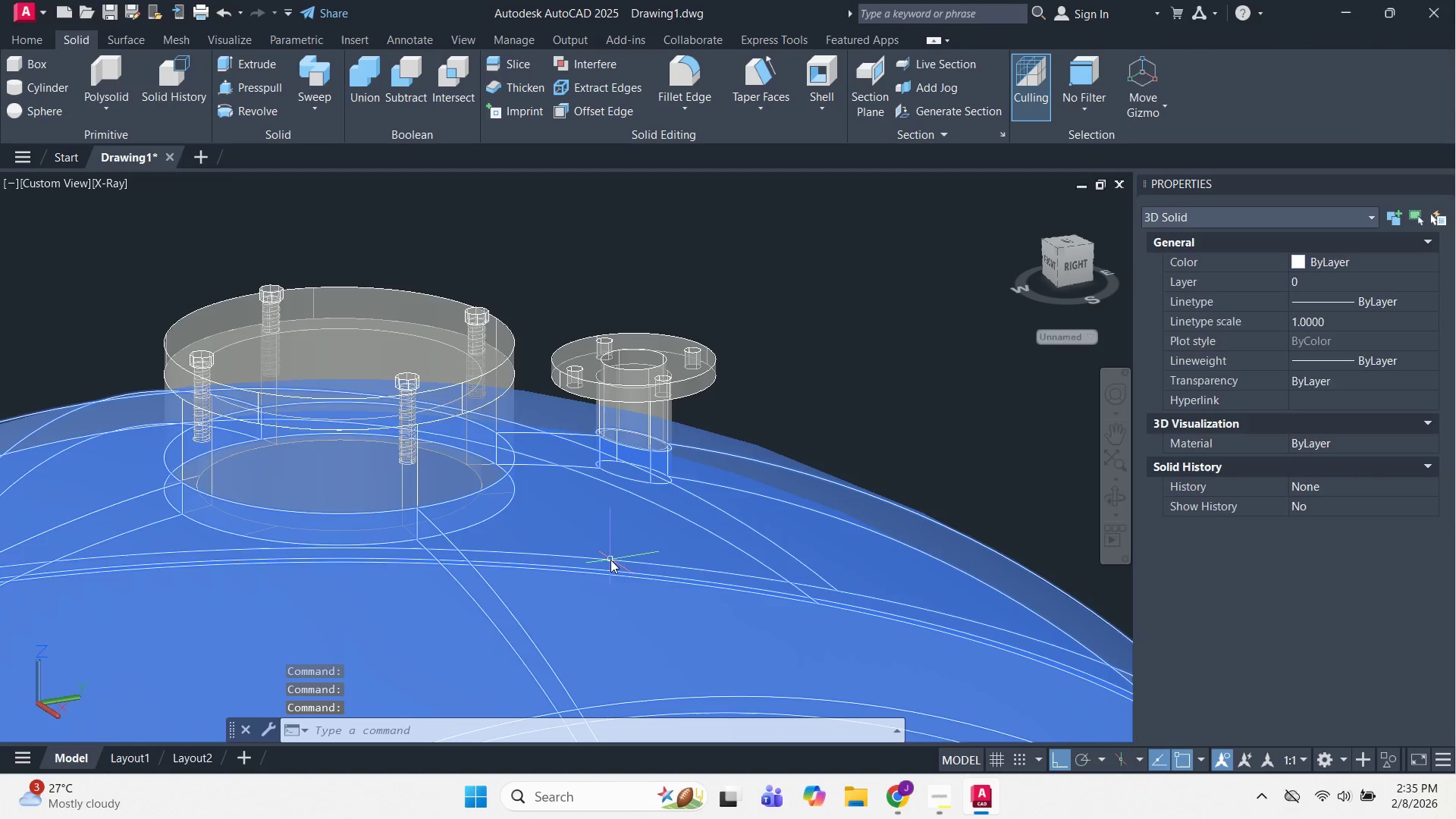 
key(Escape)
 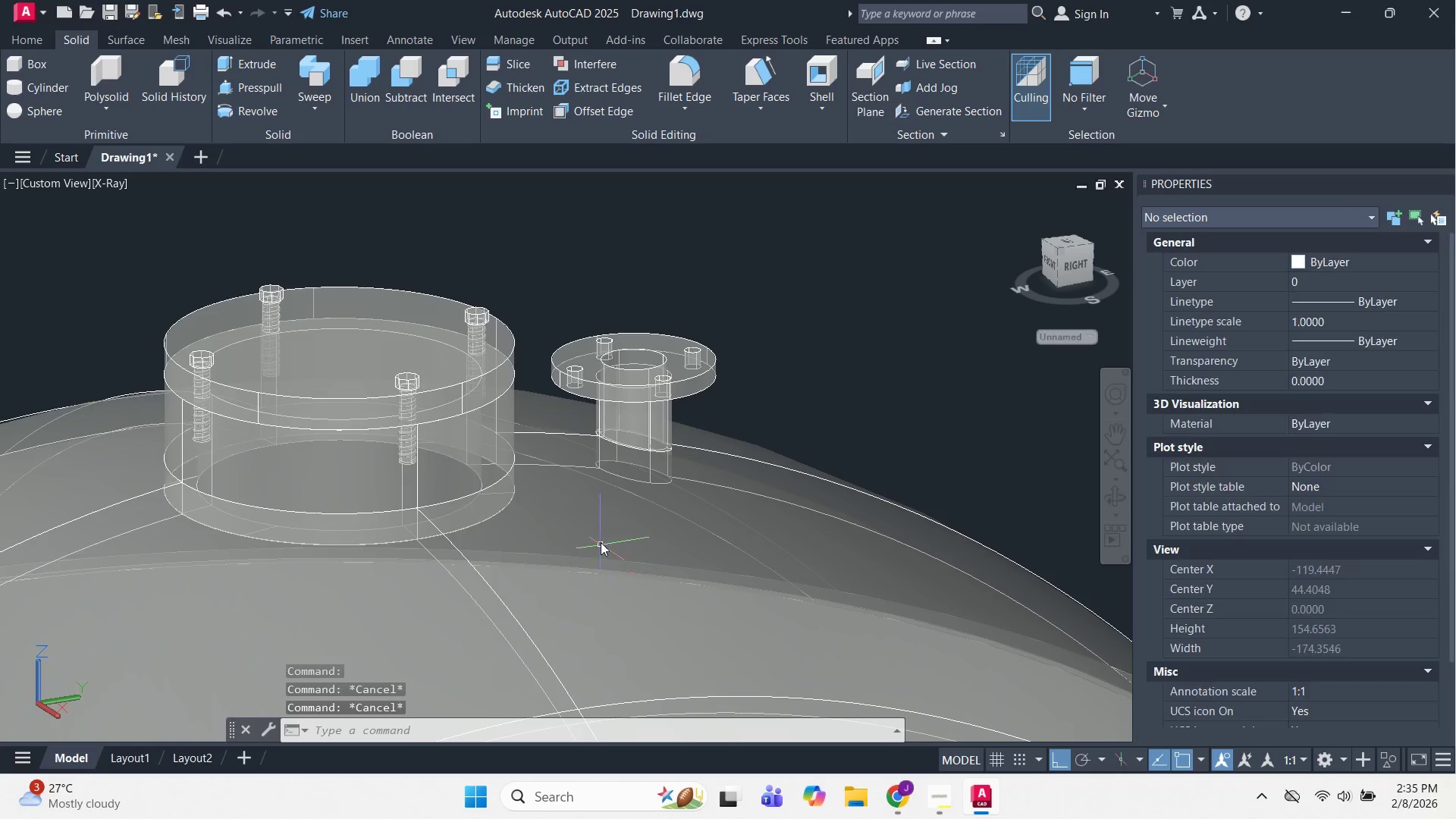 
key(Escape)
 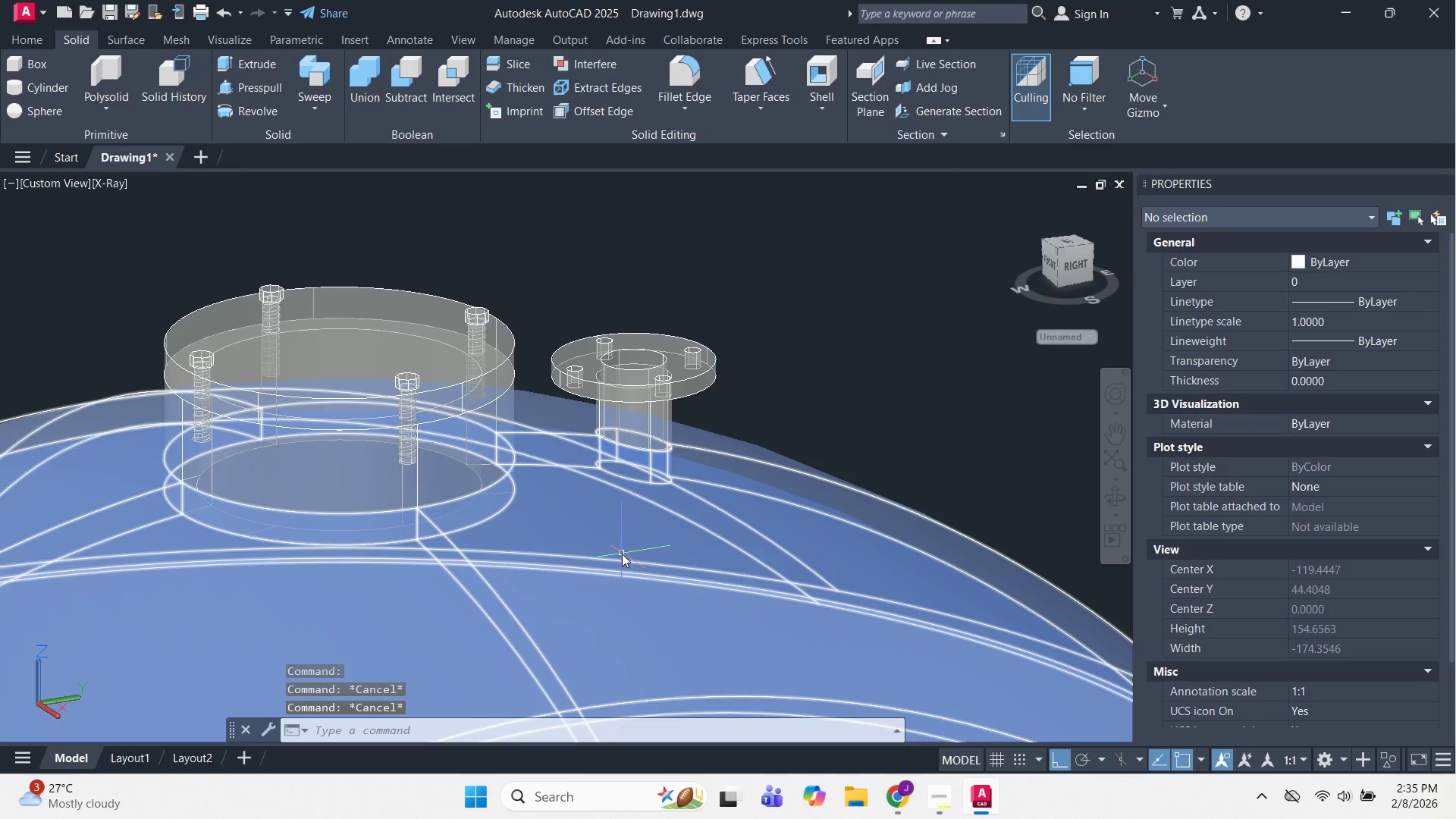 
hold_key(key=ShiftLeft, duration=1.09)
 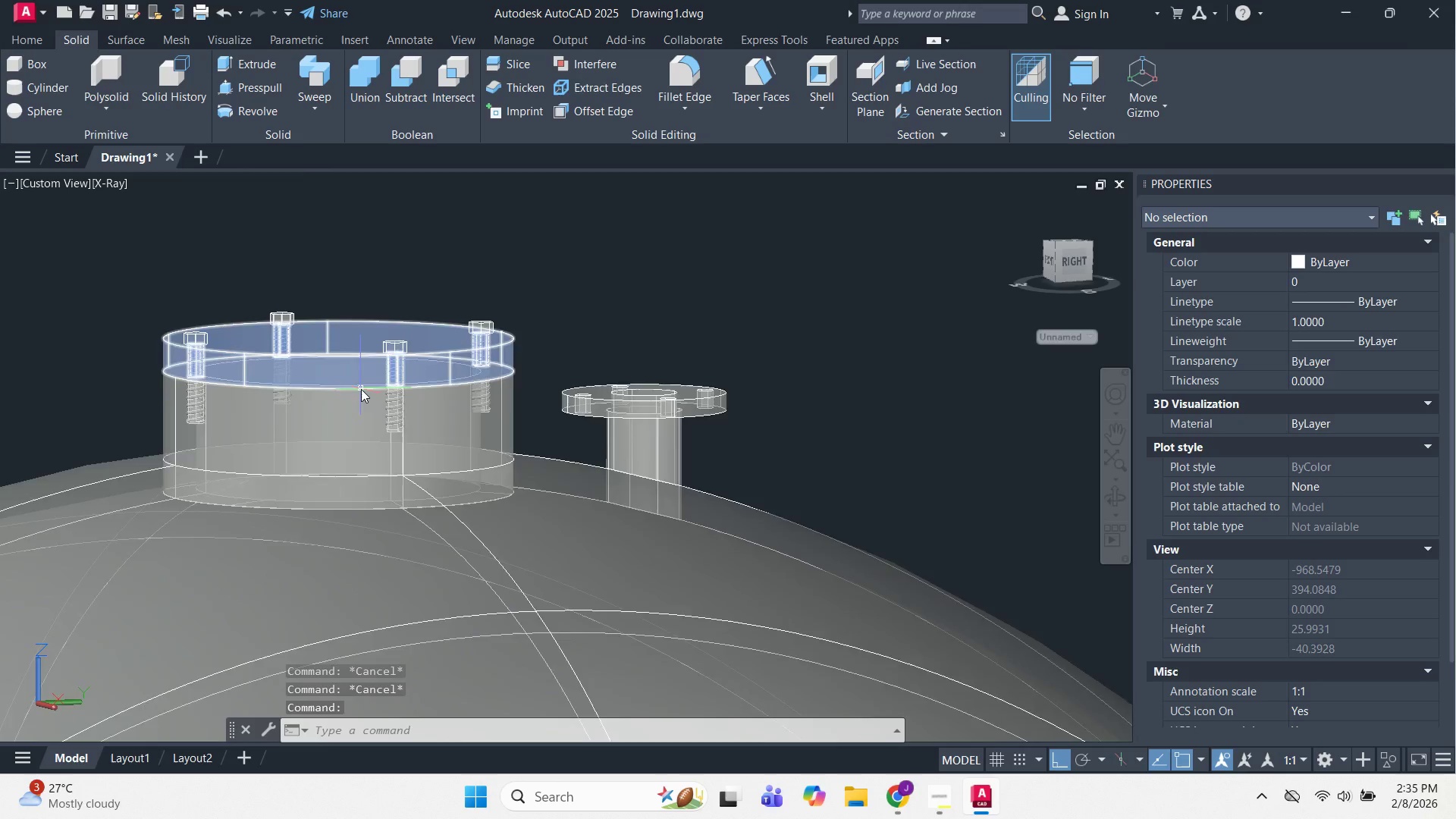 
key(Escape)
 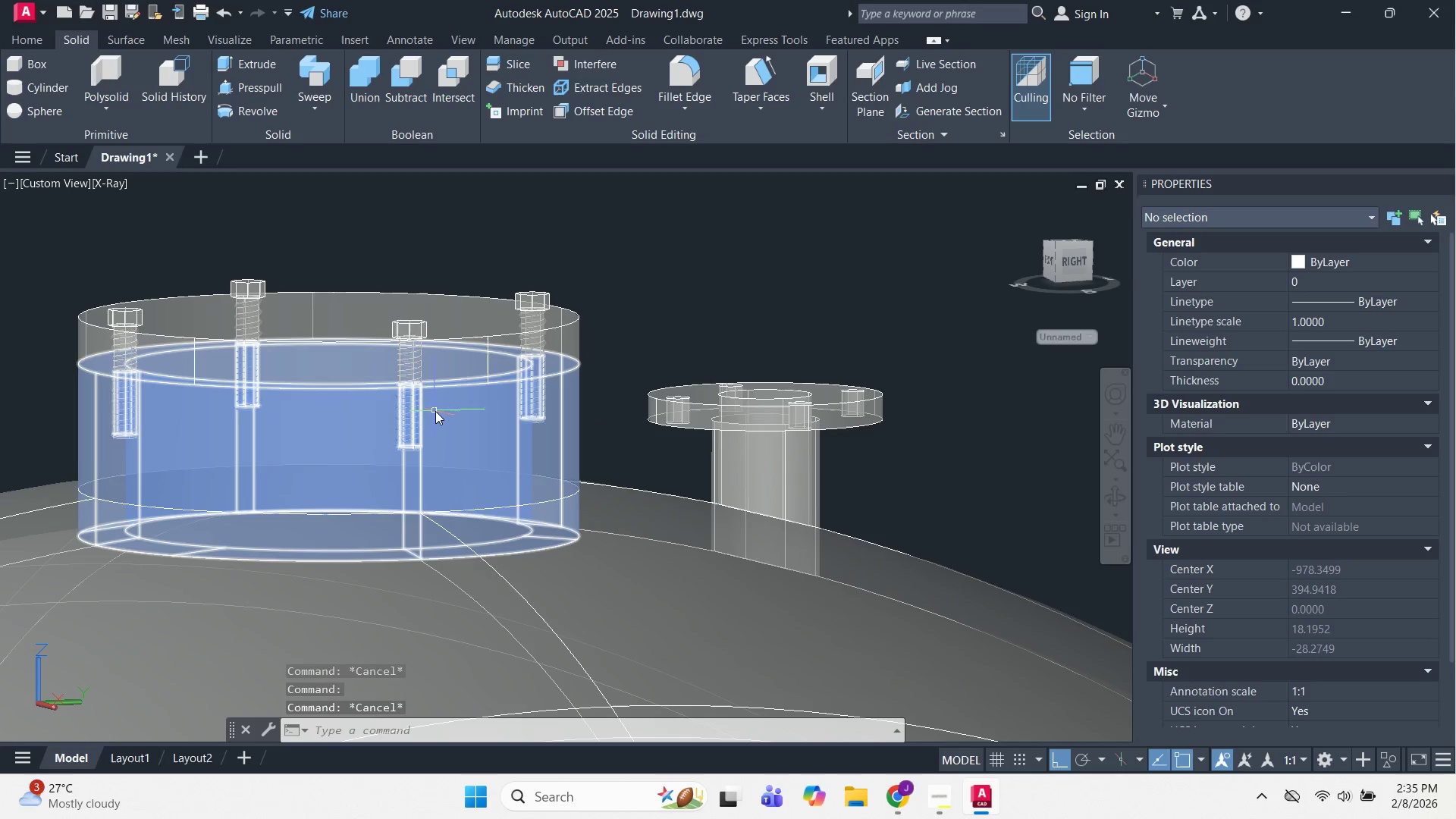 
key(Escape)
 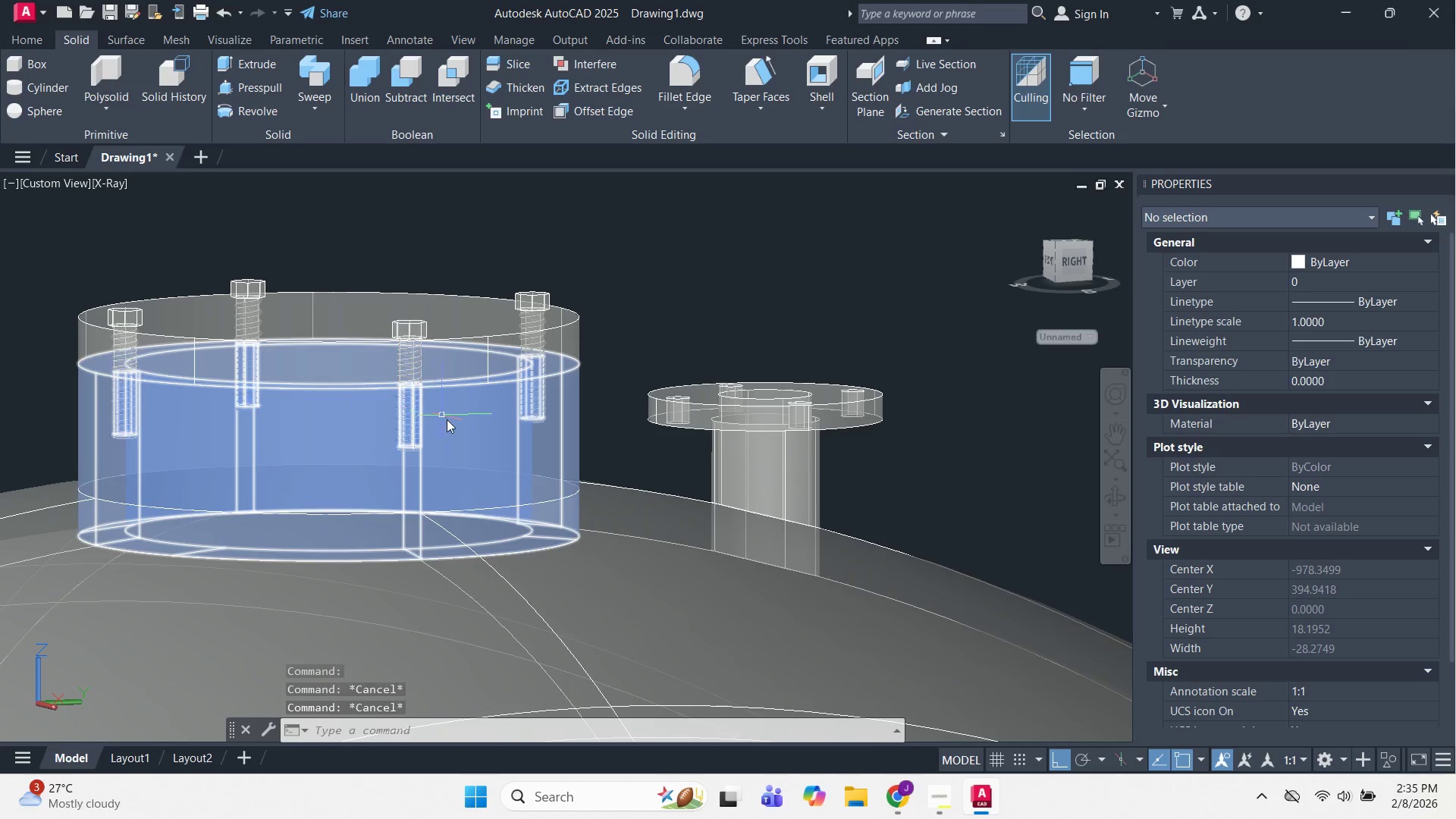 
scroll: coordinate [361, 389], scroll_direction: up, amount: 1.0
 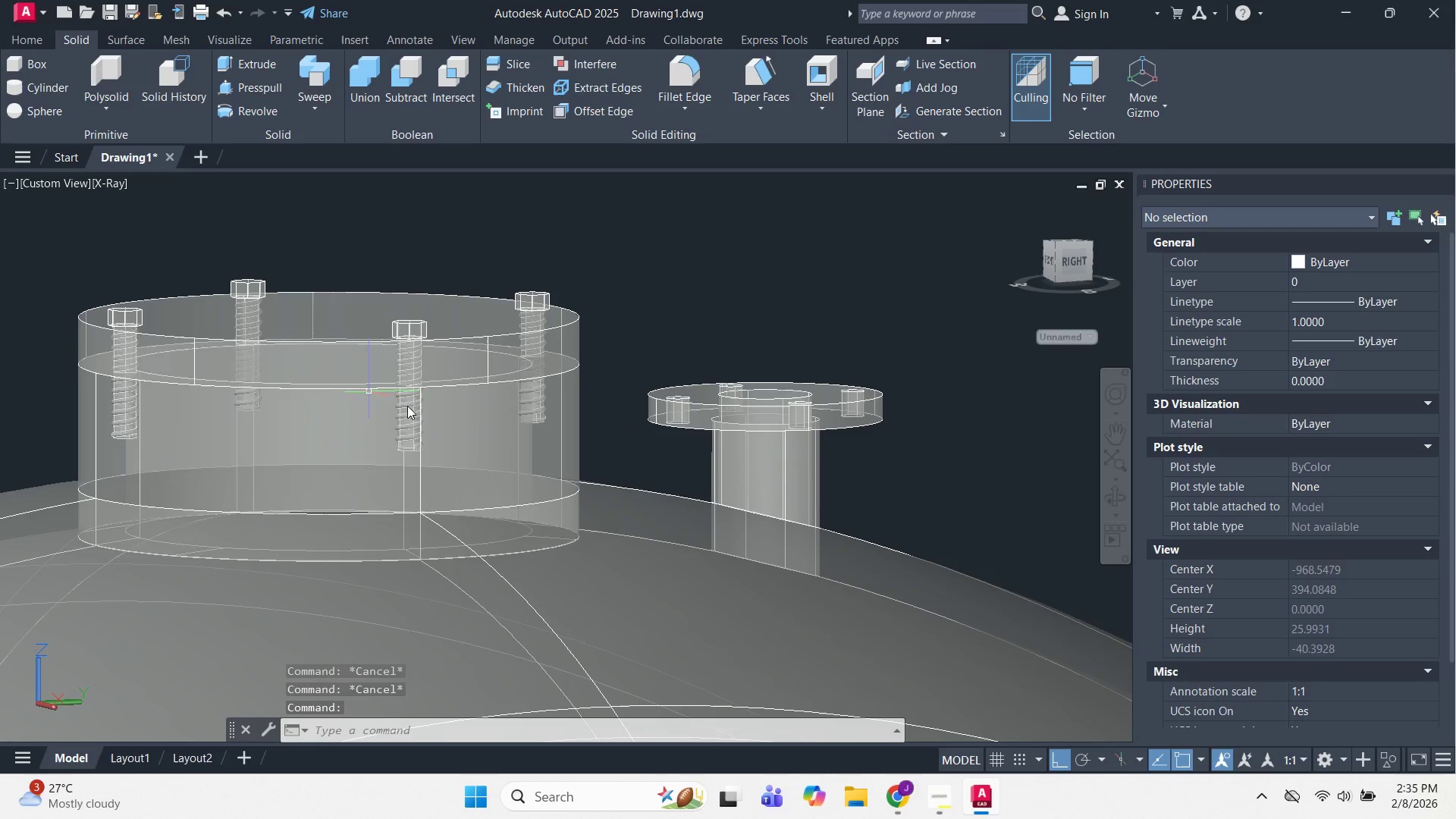 
hold_key(key=ShiftLeft, duration=0.92)
 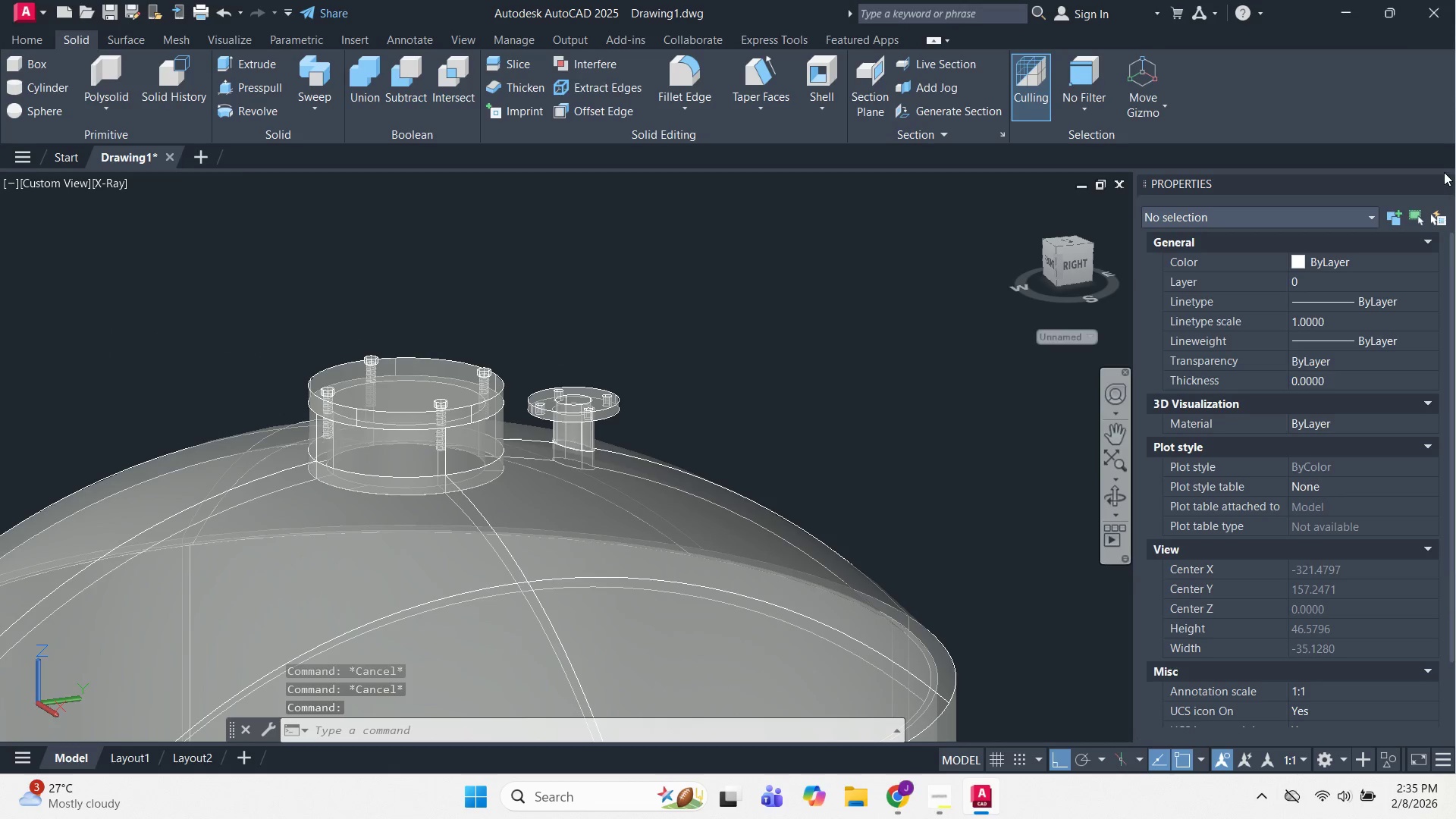 
scroll: coordinate [460, 431], scroll_direction: down, amount: 2.0
 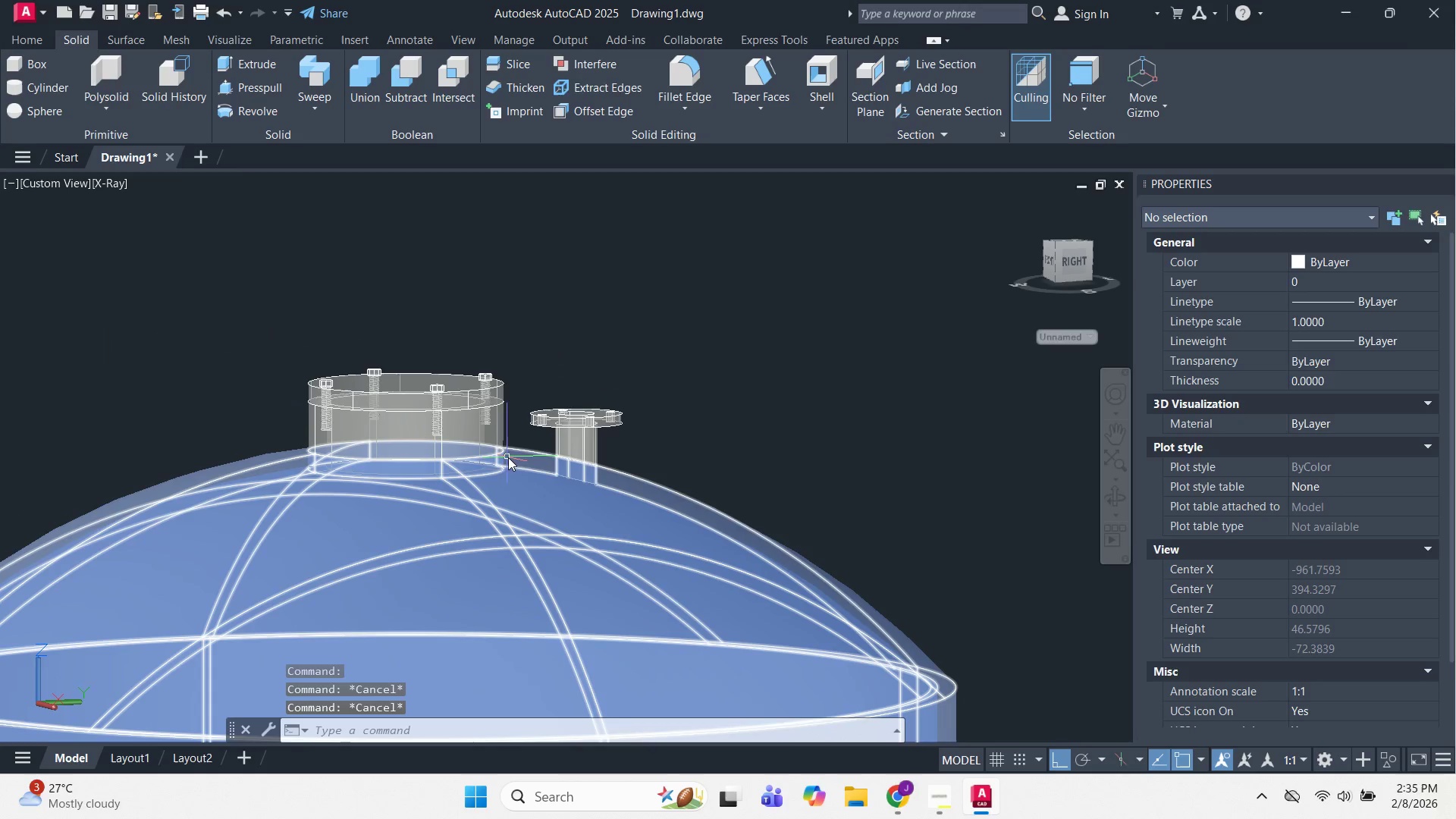 
left_click([1447, 177])
 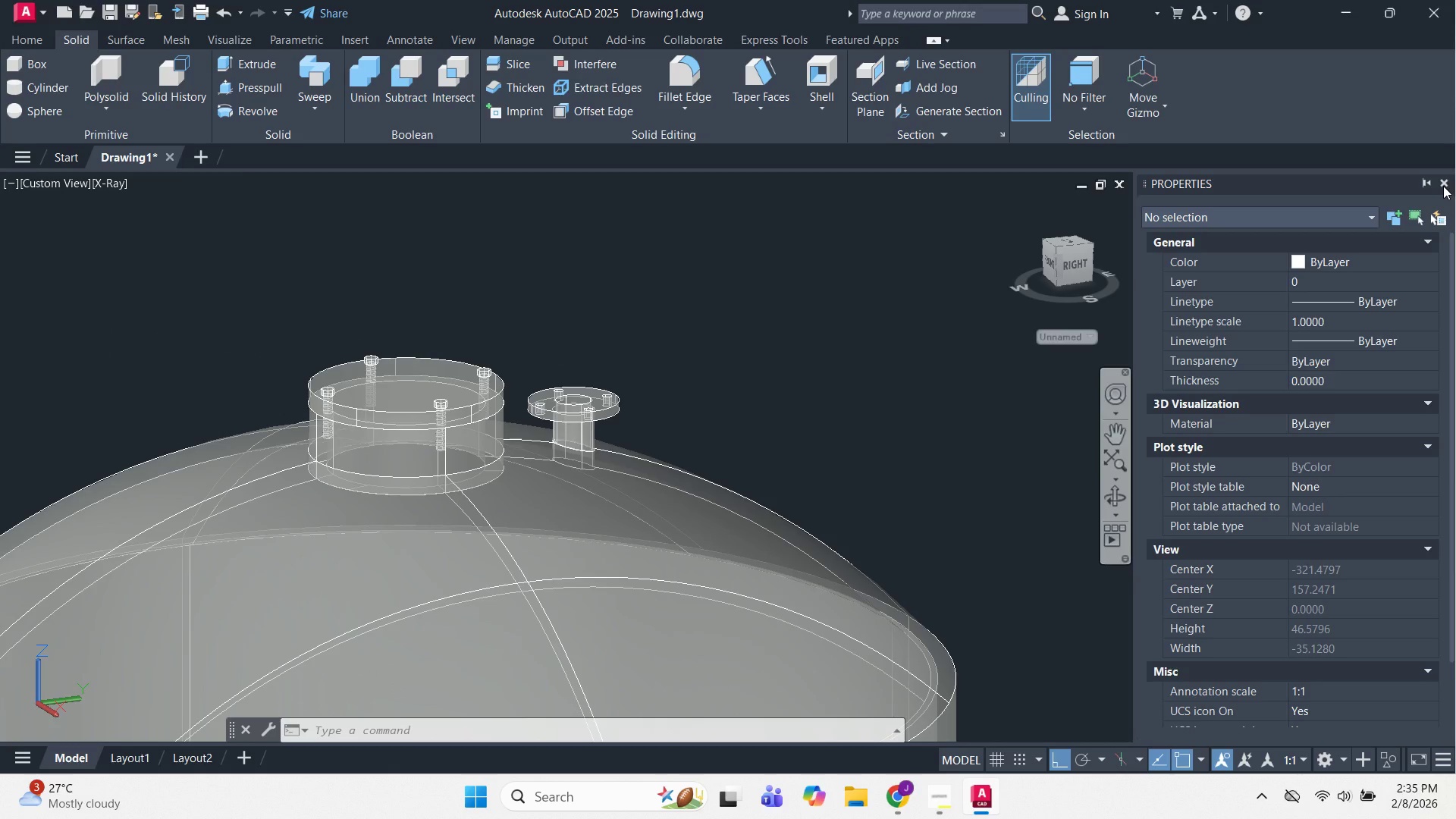 
left_click([1443, 178])
 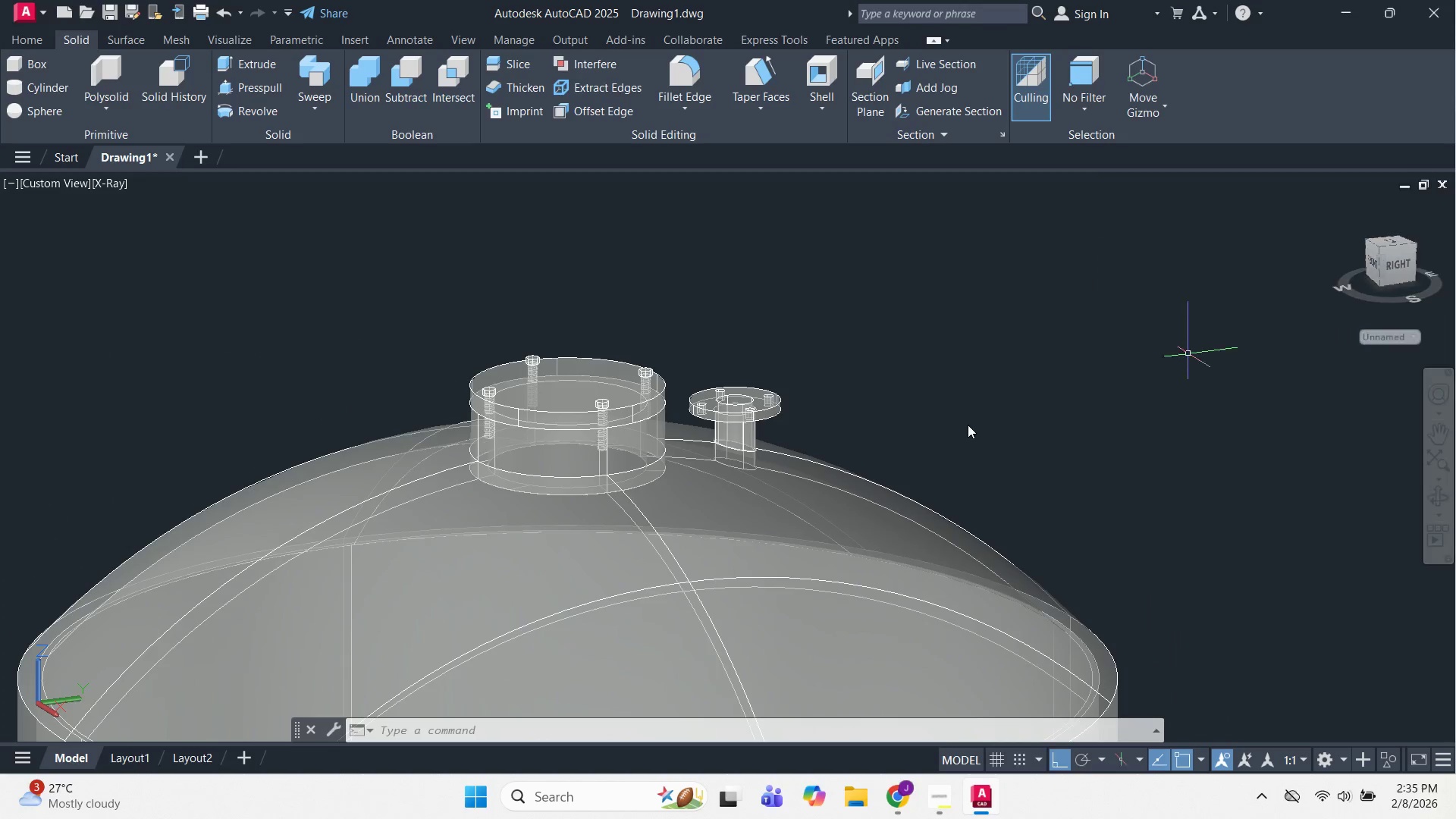 
scroll: coordinate [973, 420], scroll_direction: down, amount: 3.0
 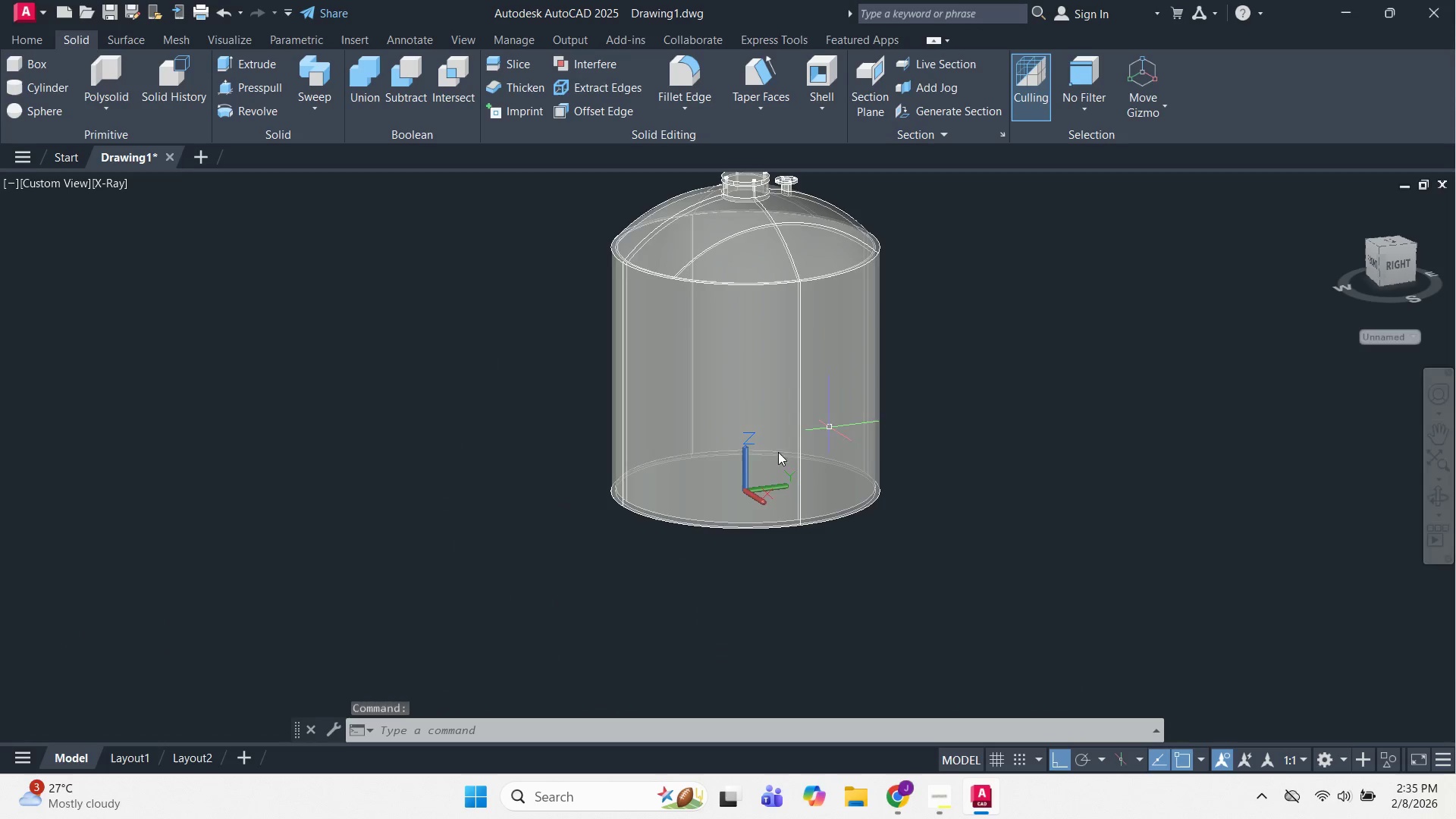 
scroll: coordinate [632, 394], scroll_direction: up, amount: 7.0
 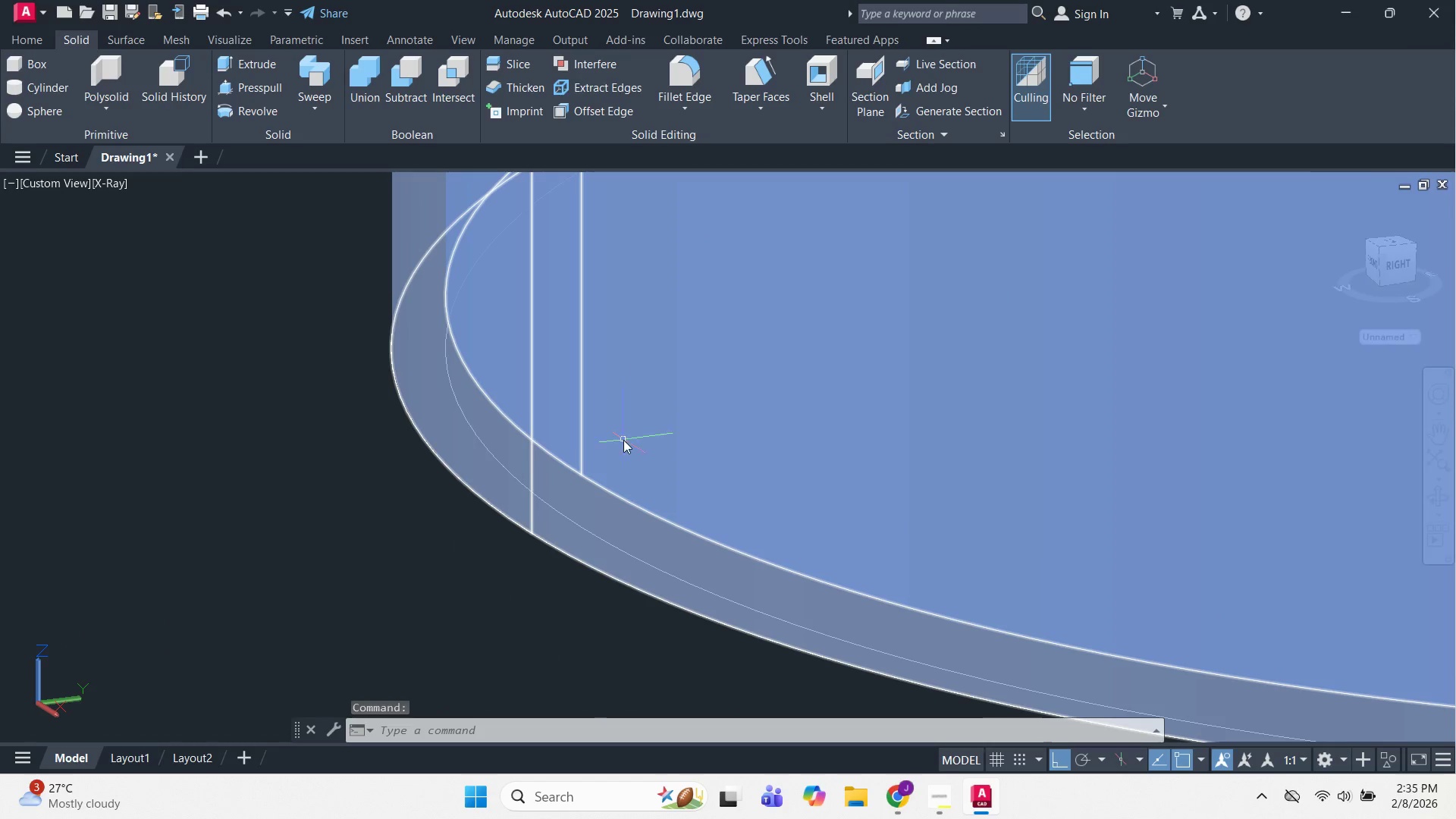 
mouse_move([595, 434])
 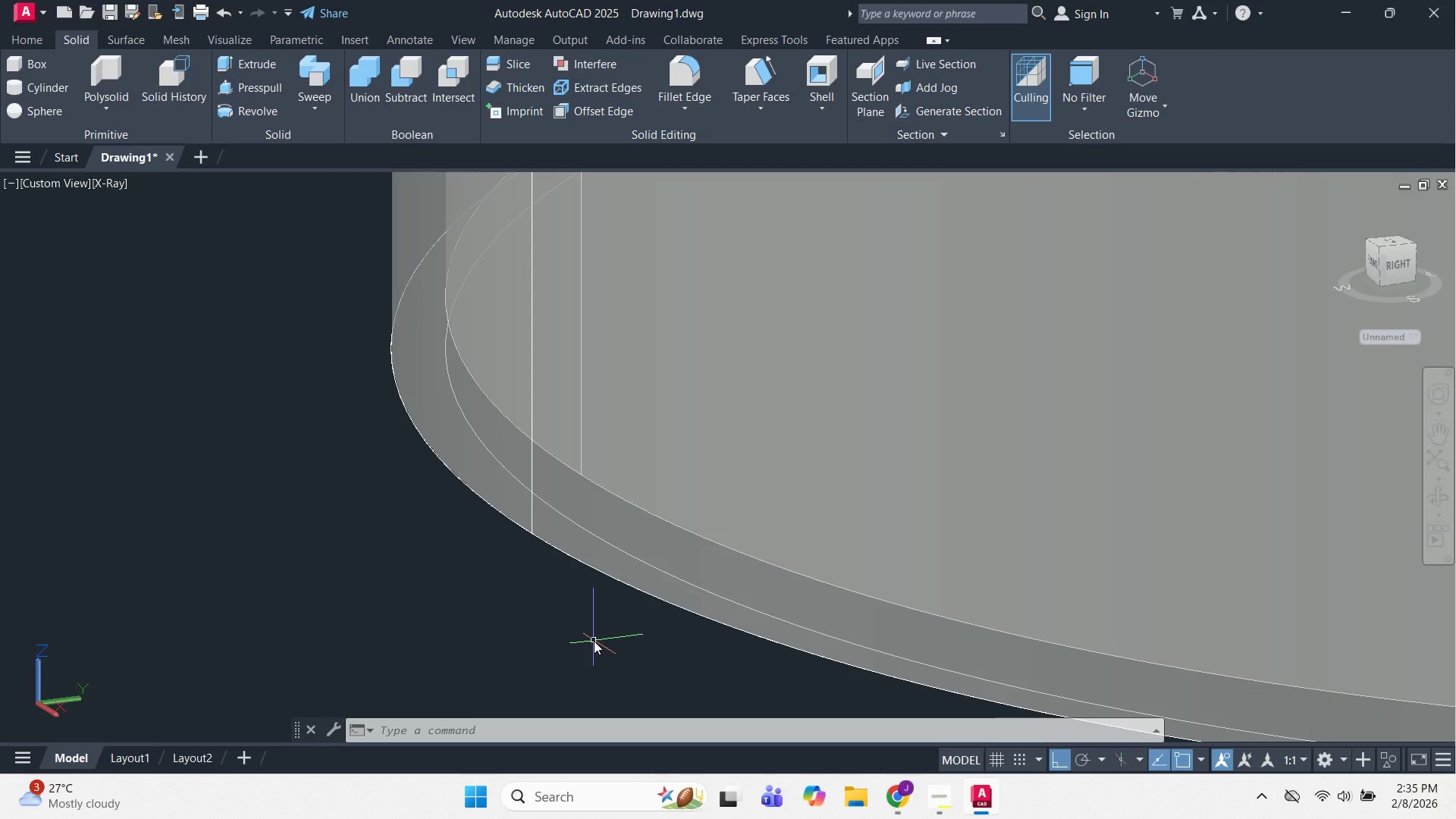 
key(Alt+AltLeft)
 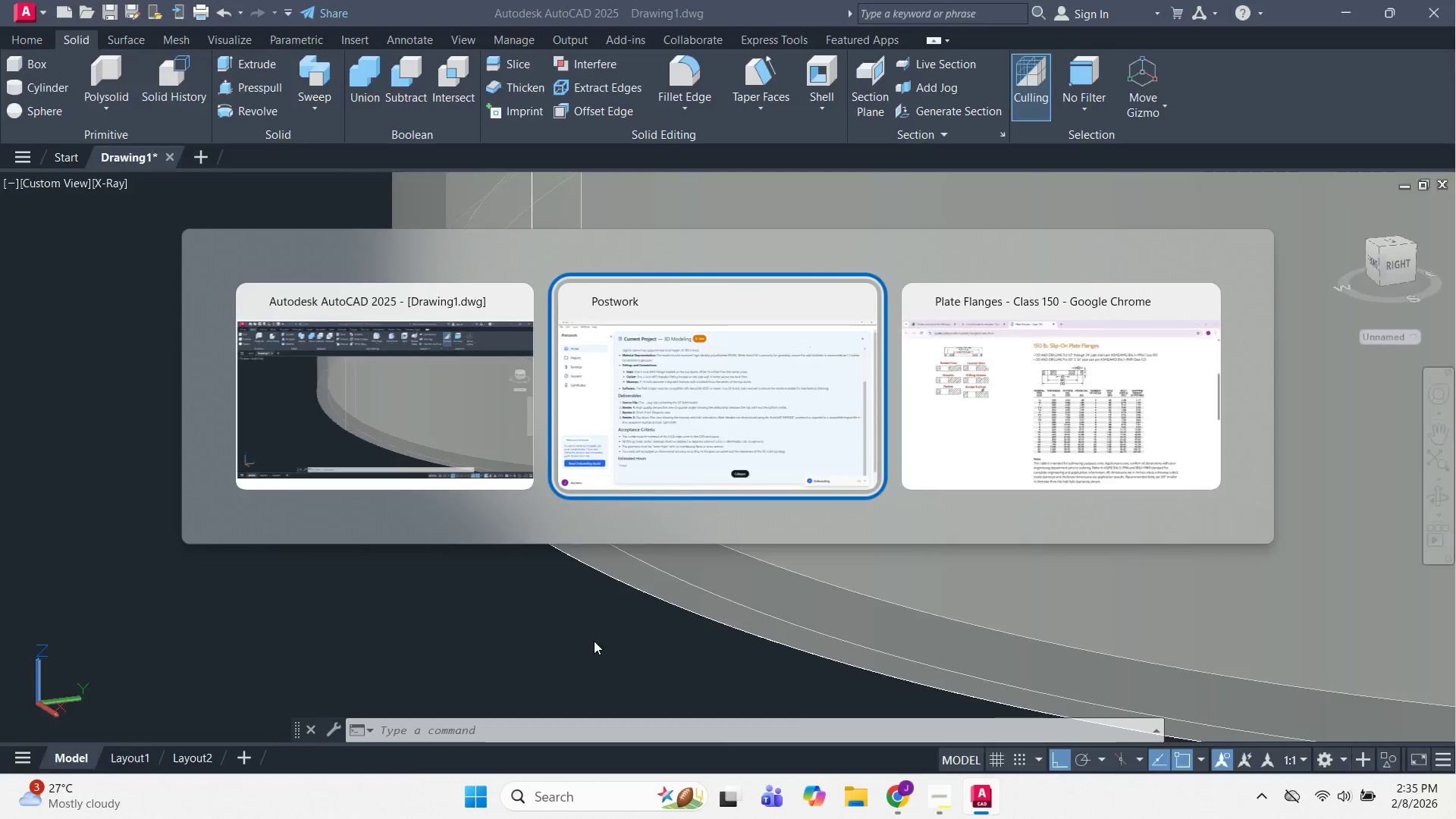 
key(Alt+Tab)